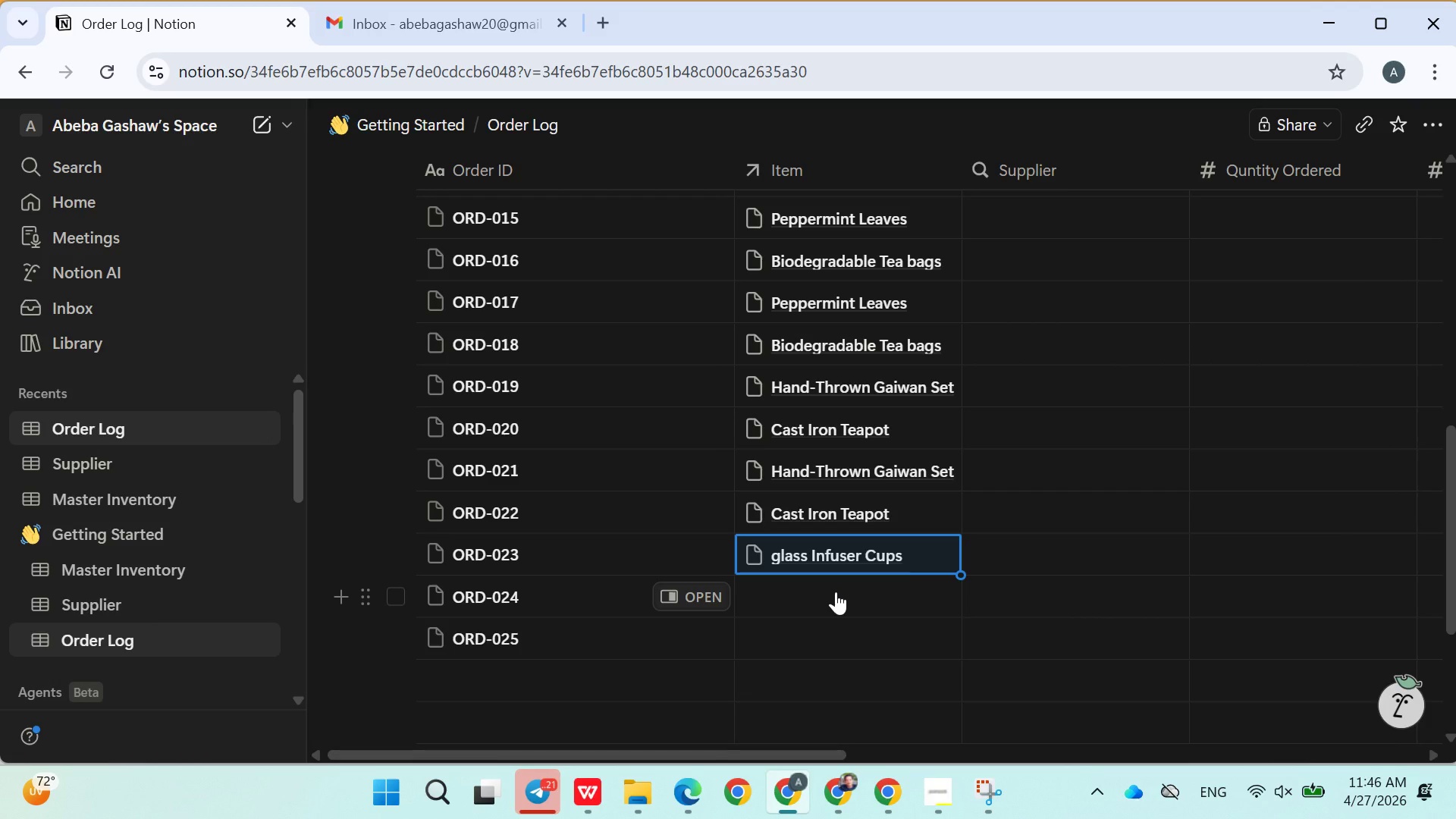 
type(bamboo)
 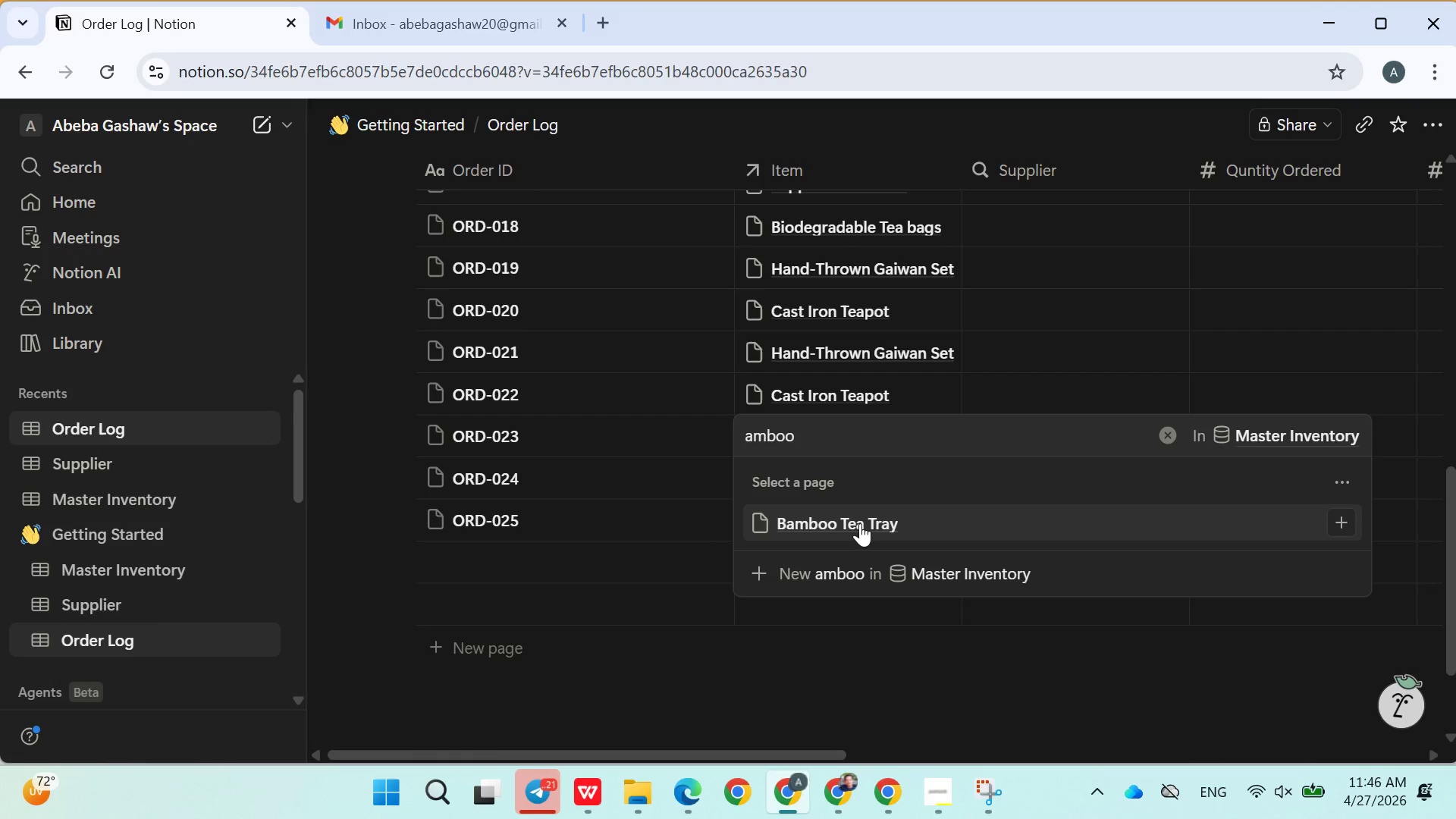 
left_click([875, 530])
 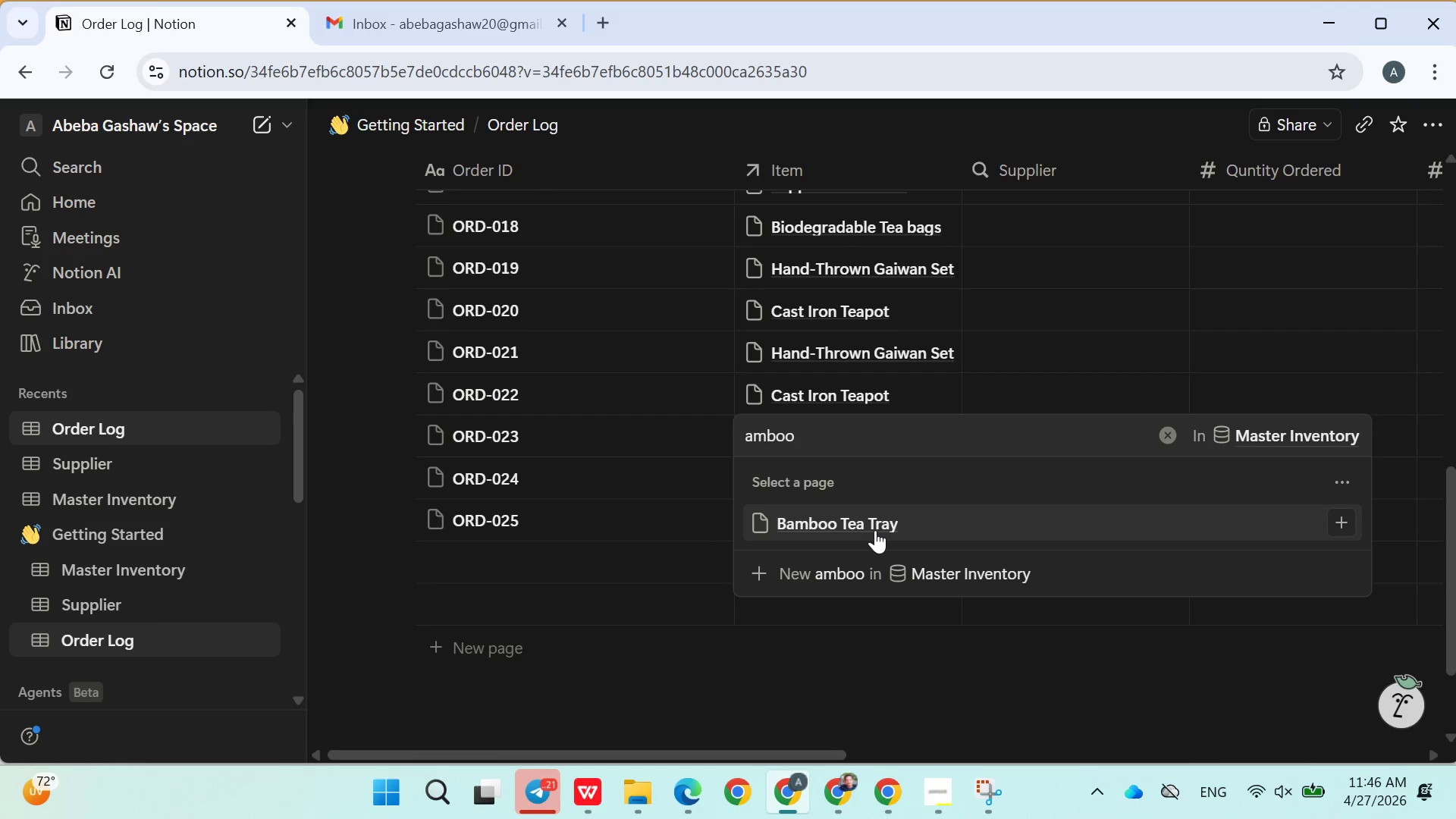 
left_click_drag(start_coordinate=[875, 530], to_coordinate=[745, 646])
 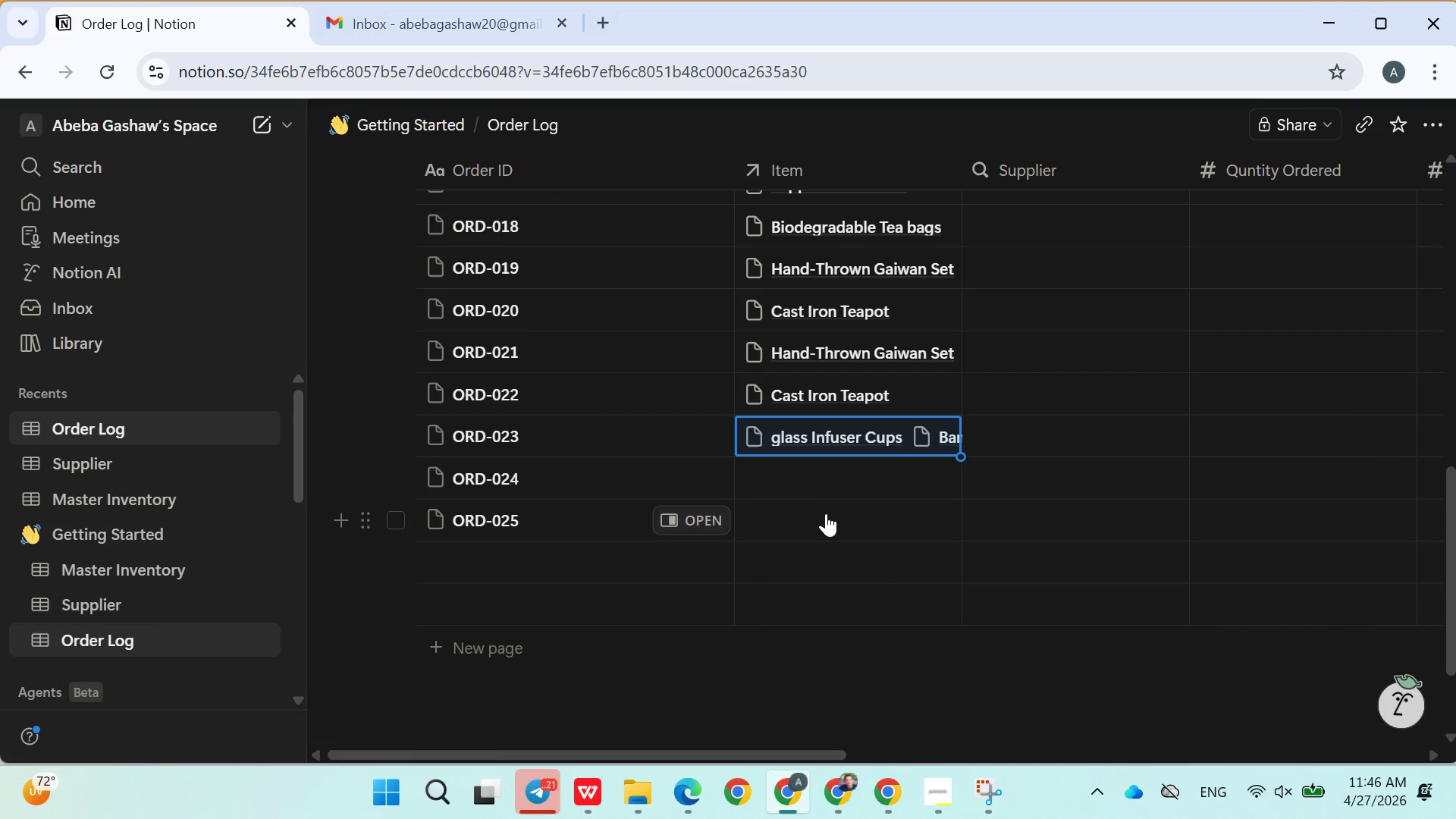 
left_click([745, 646])
 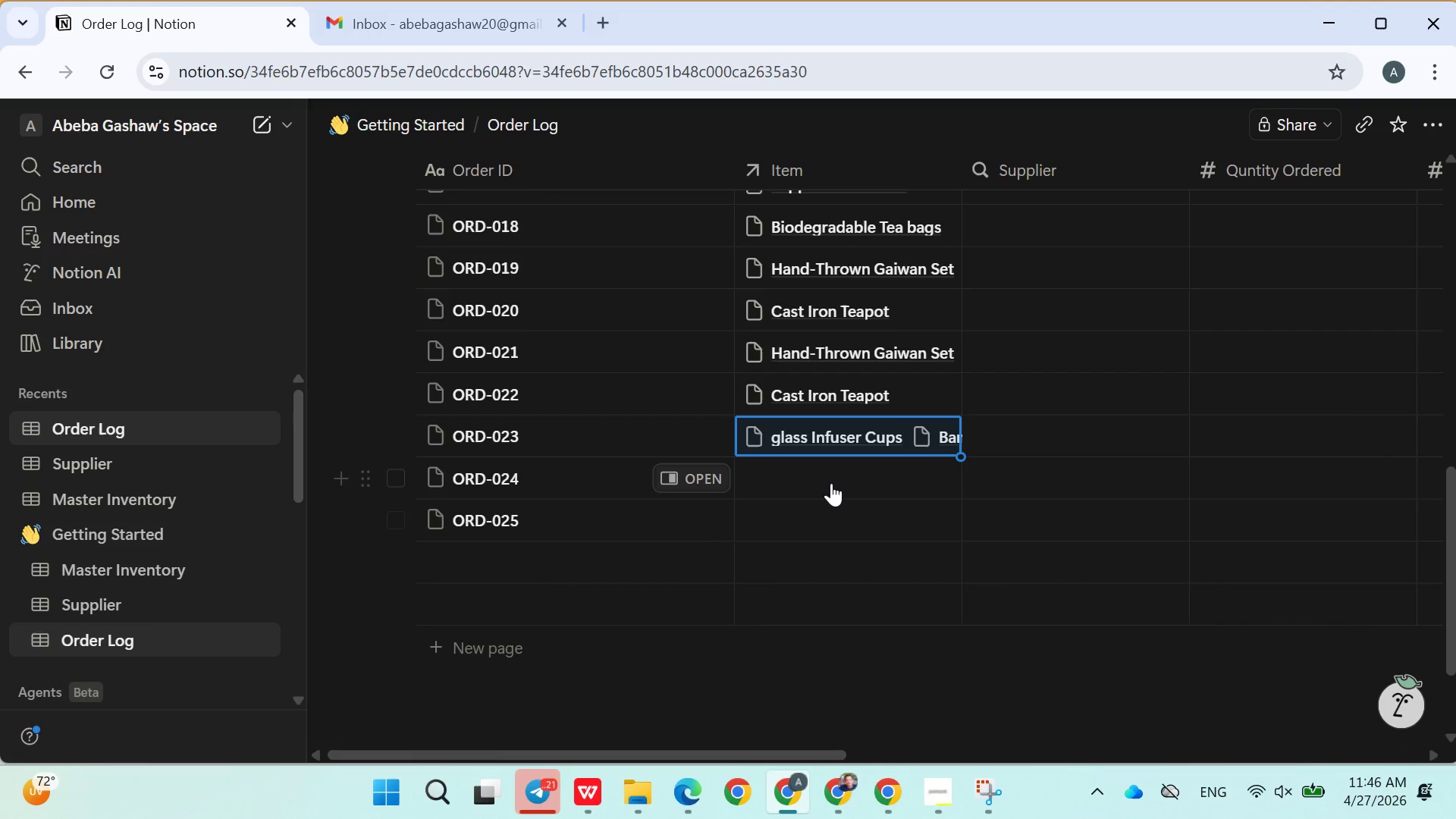 
left_click([831, 482])
 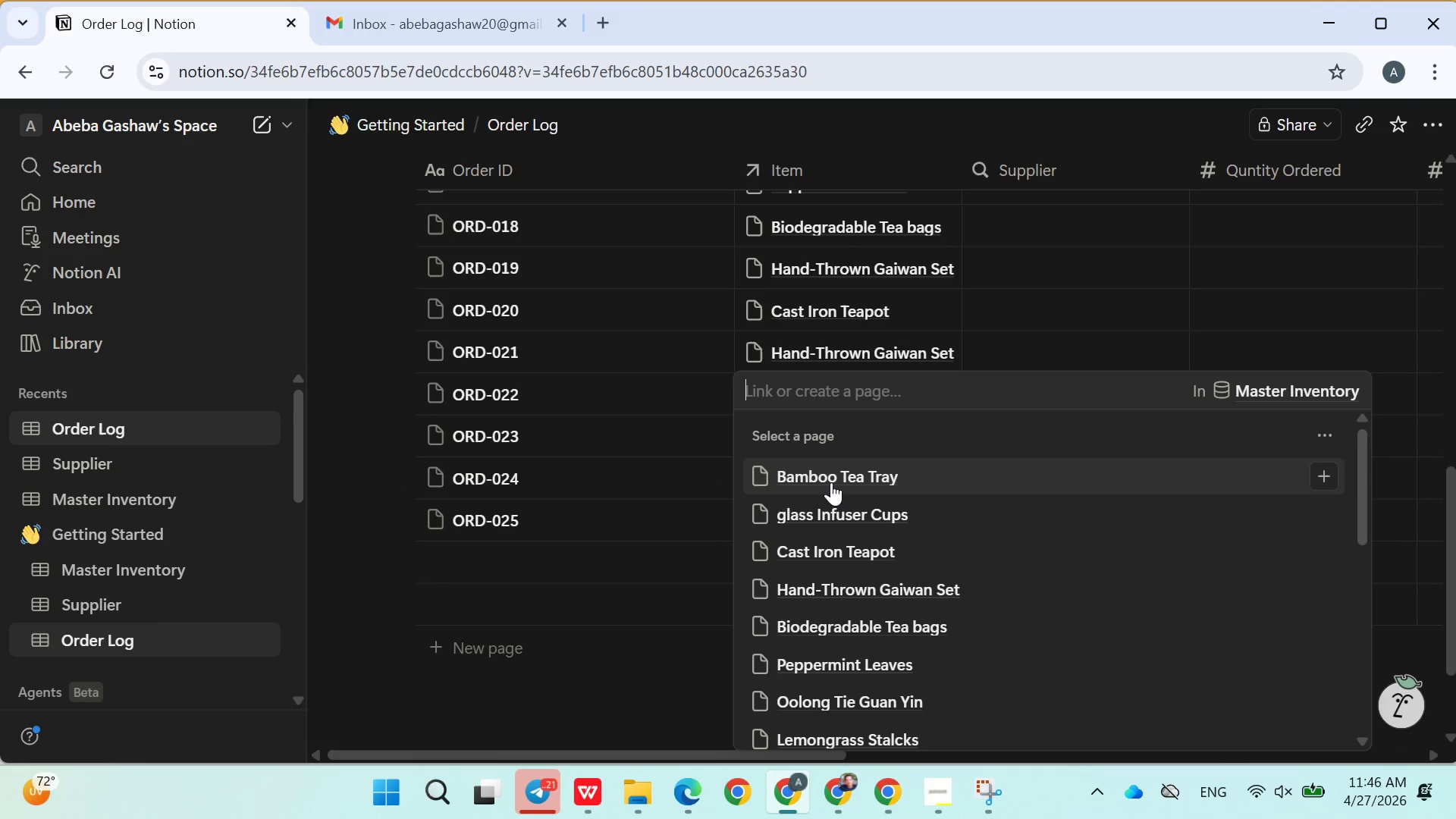 
type(cera)
 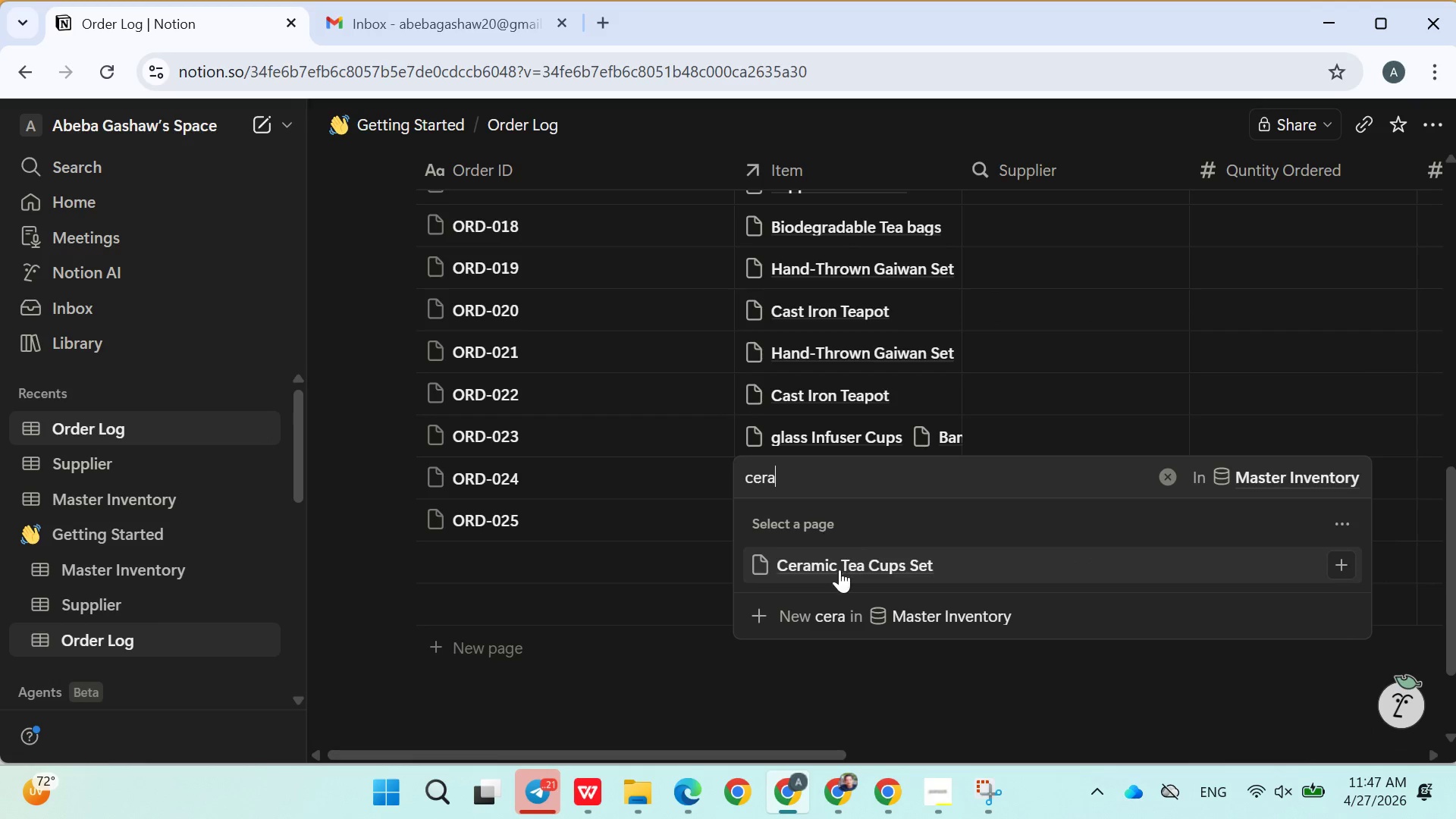 
double_click([723, 670])
 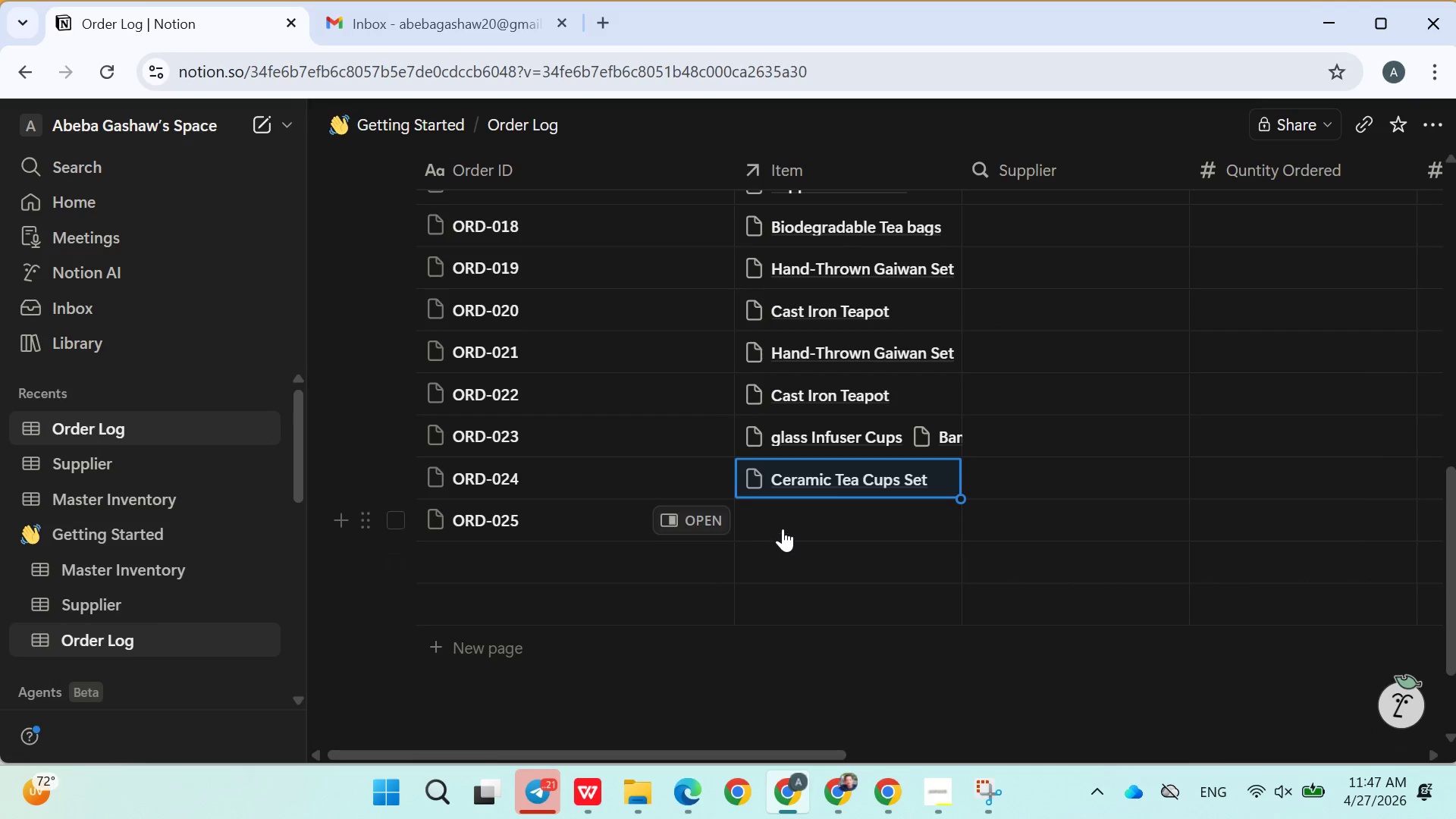 
left_click([786, 517])
 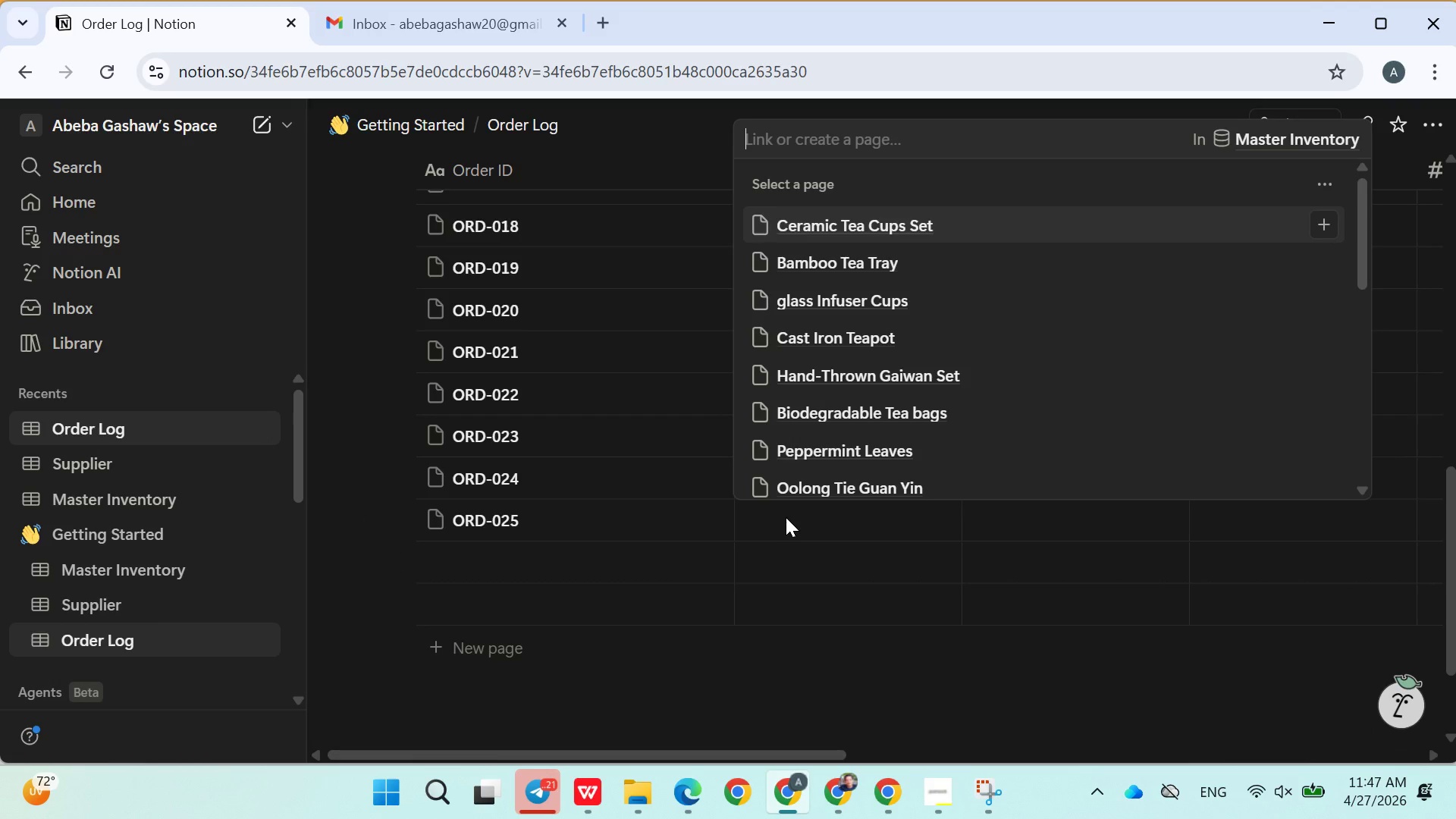 
wait(8.76)
 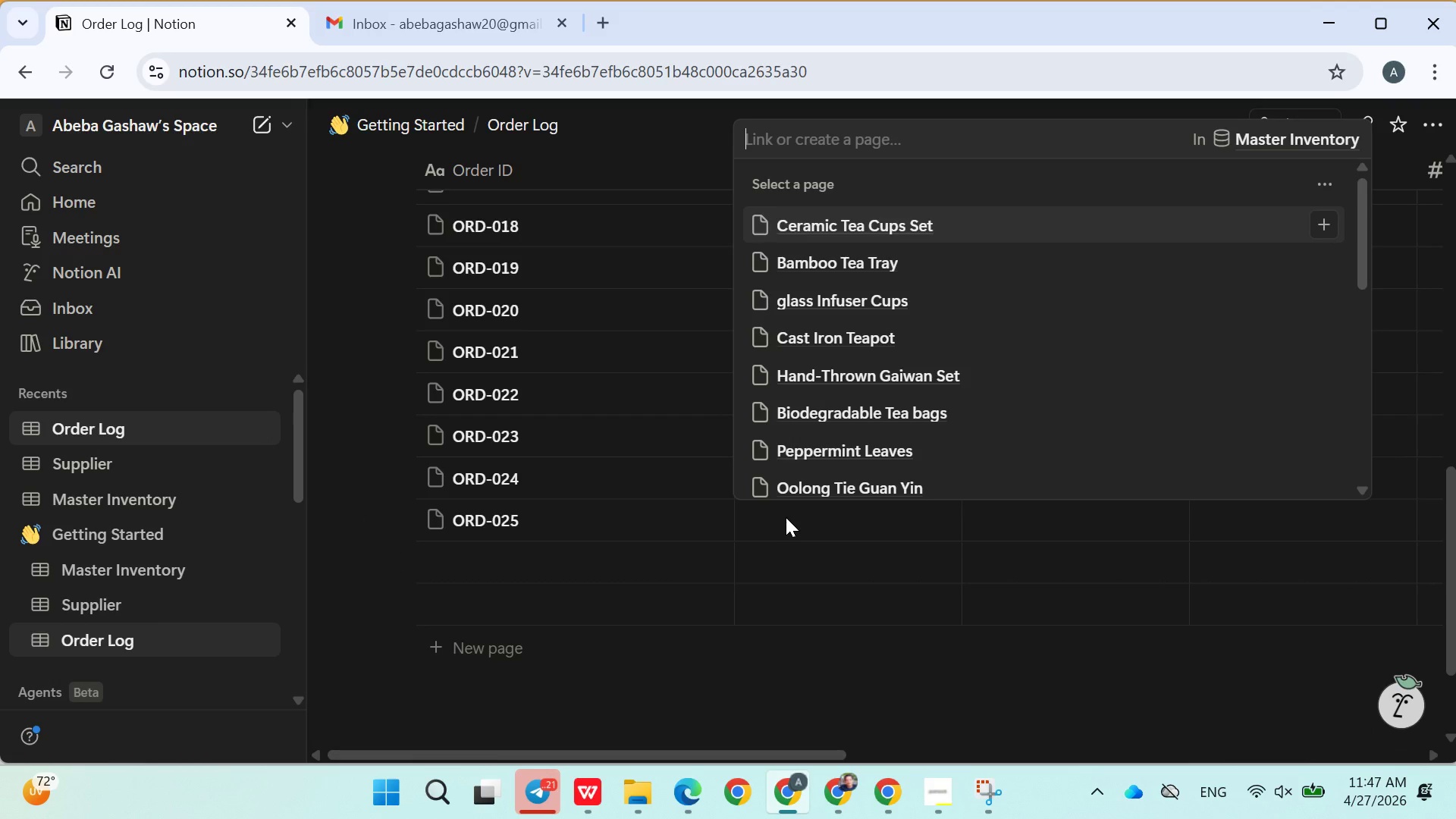 
left_click([774, 542])
 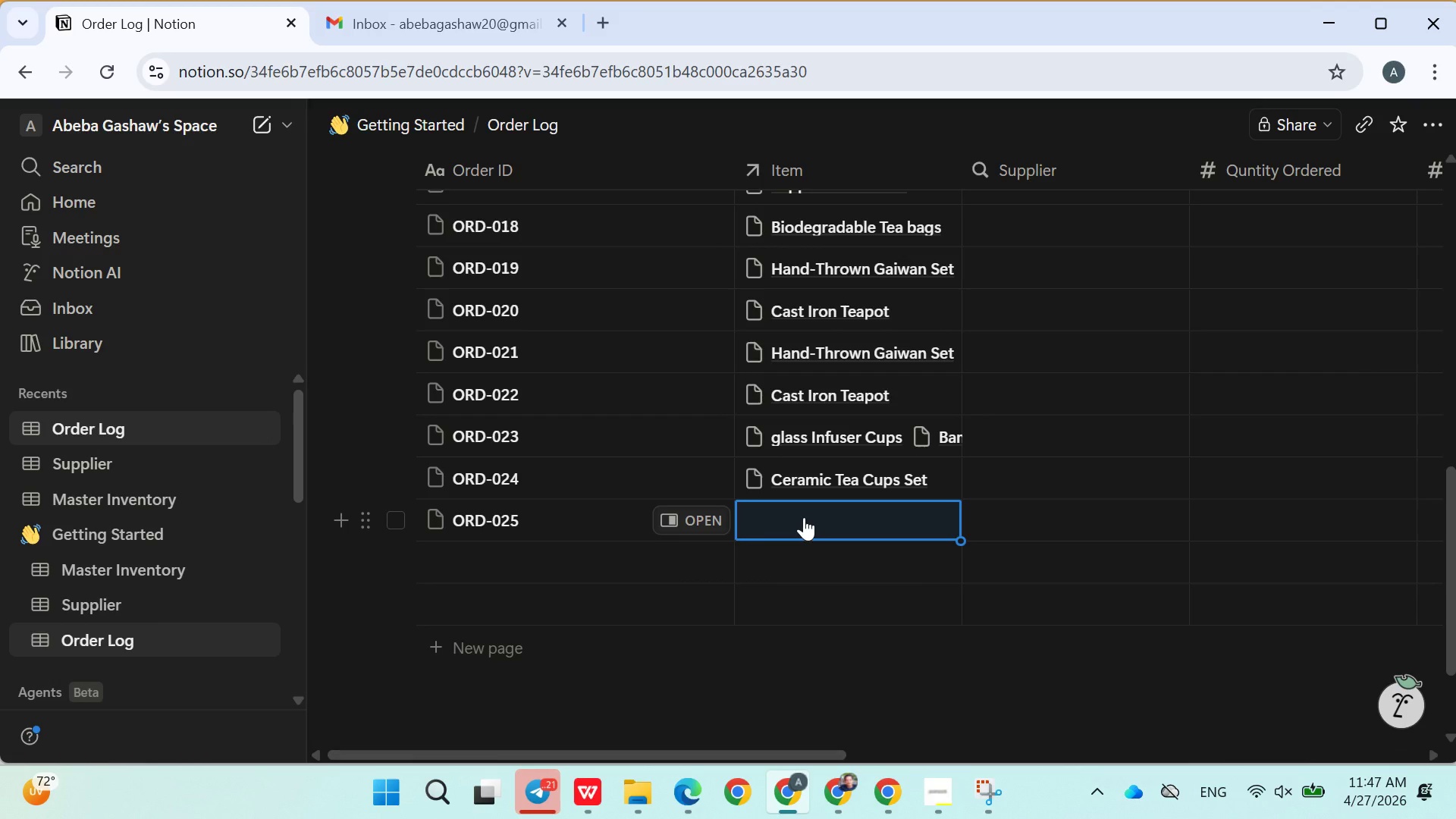 
left_click([804, 517])
 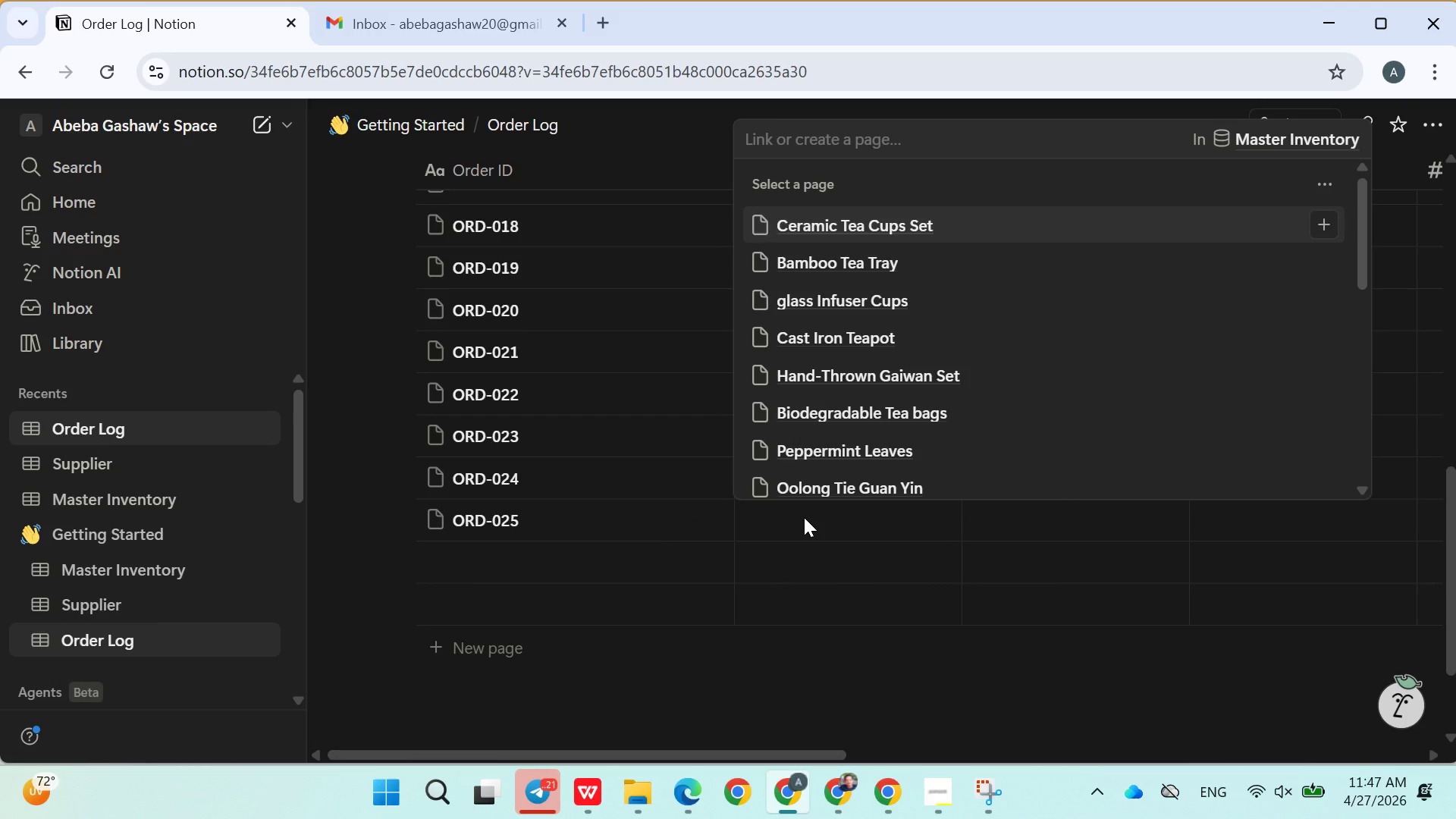 
type(white)
 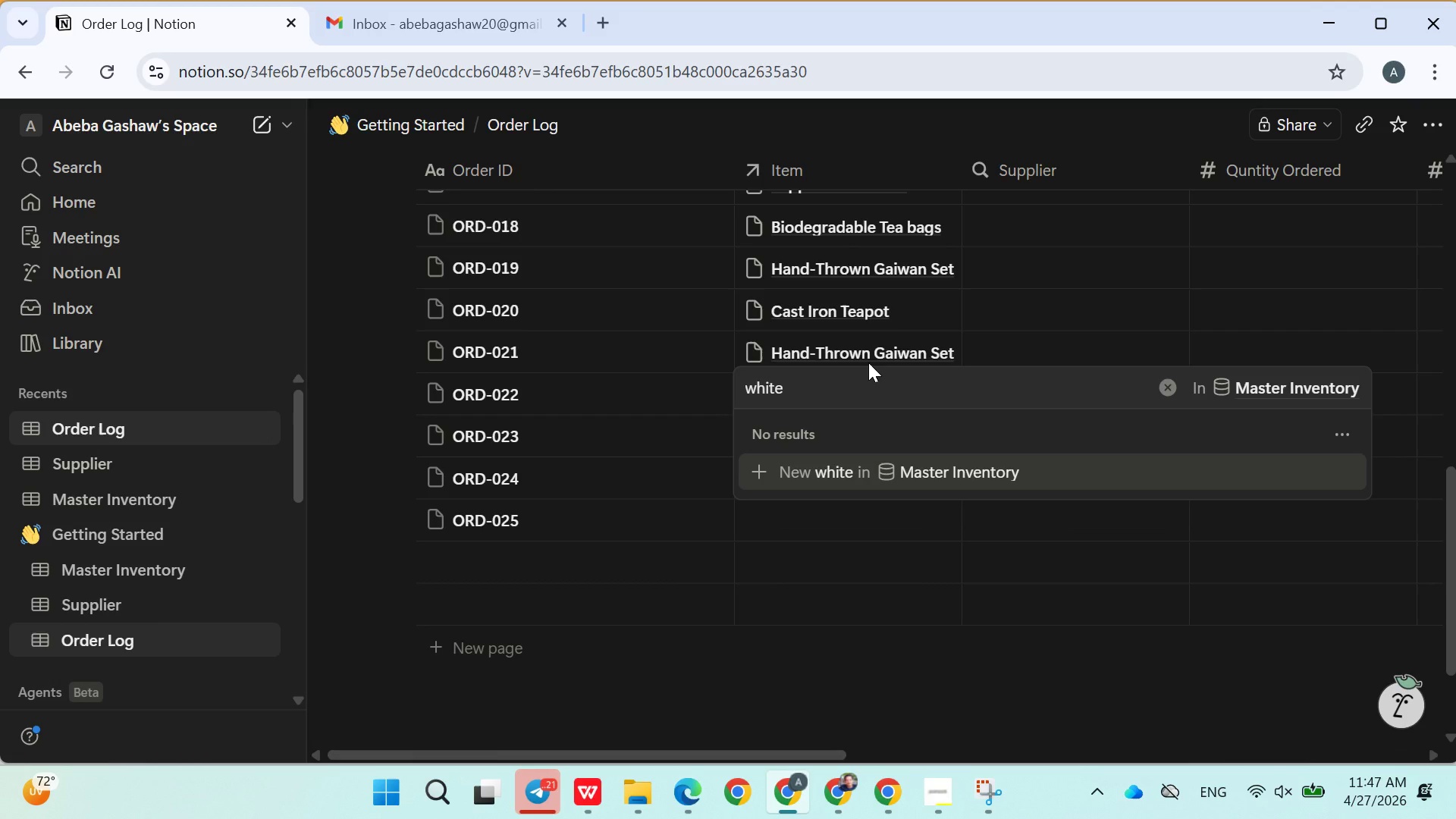 
wait(8.94)
 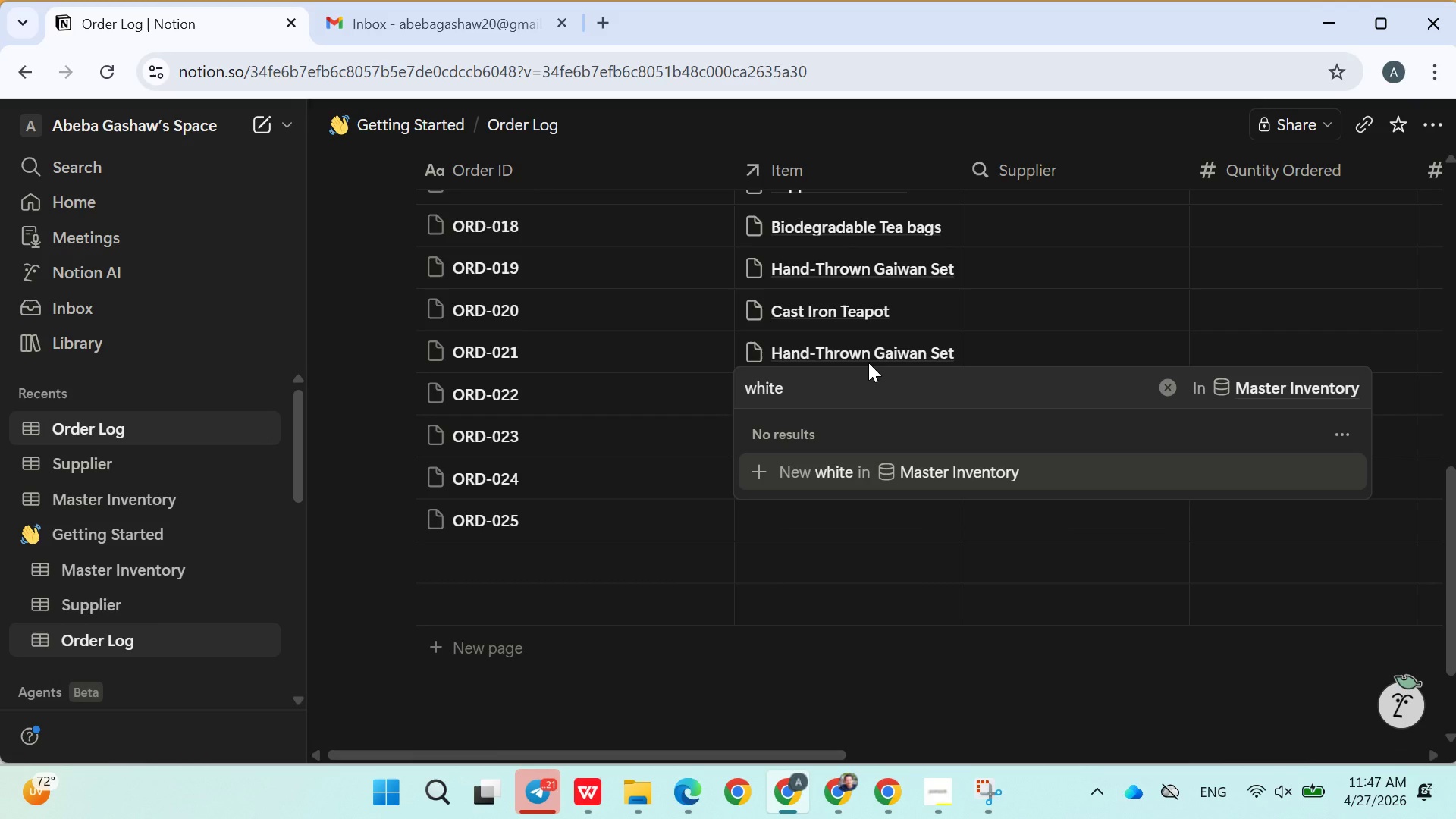 
key(Backspace)
key(Backspace)
key(Backspace)
key(Backspace)
key(Backspace)
key(Backspace)
type(peon)
 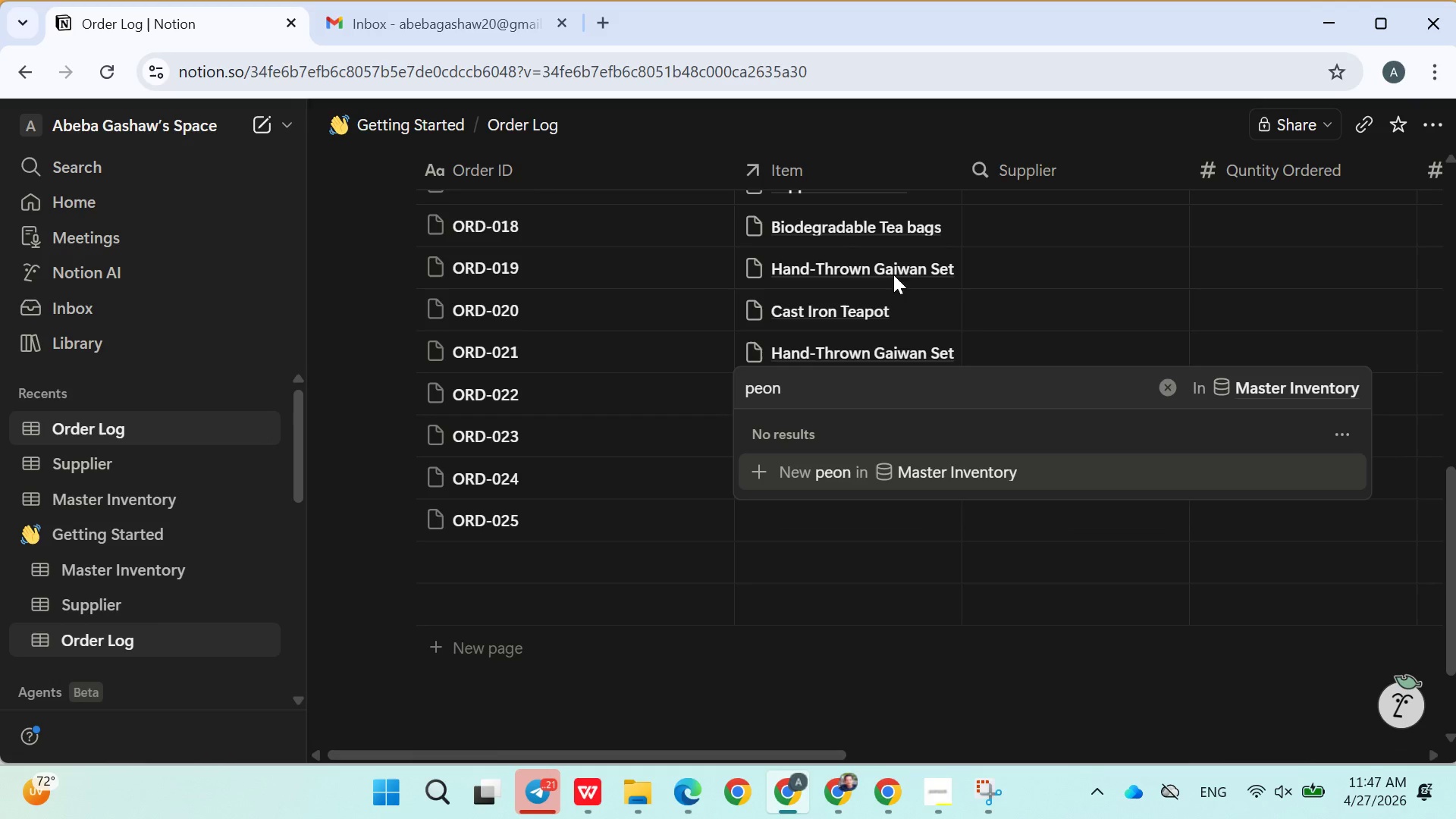 
left_click([900, 278])
 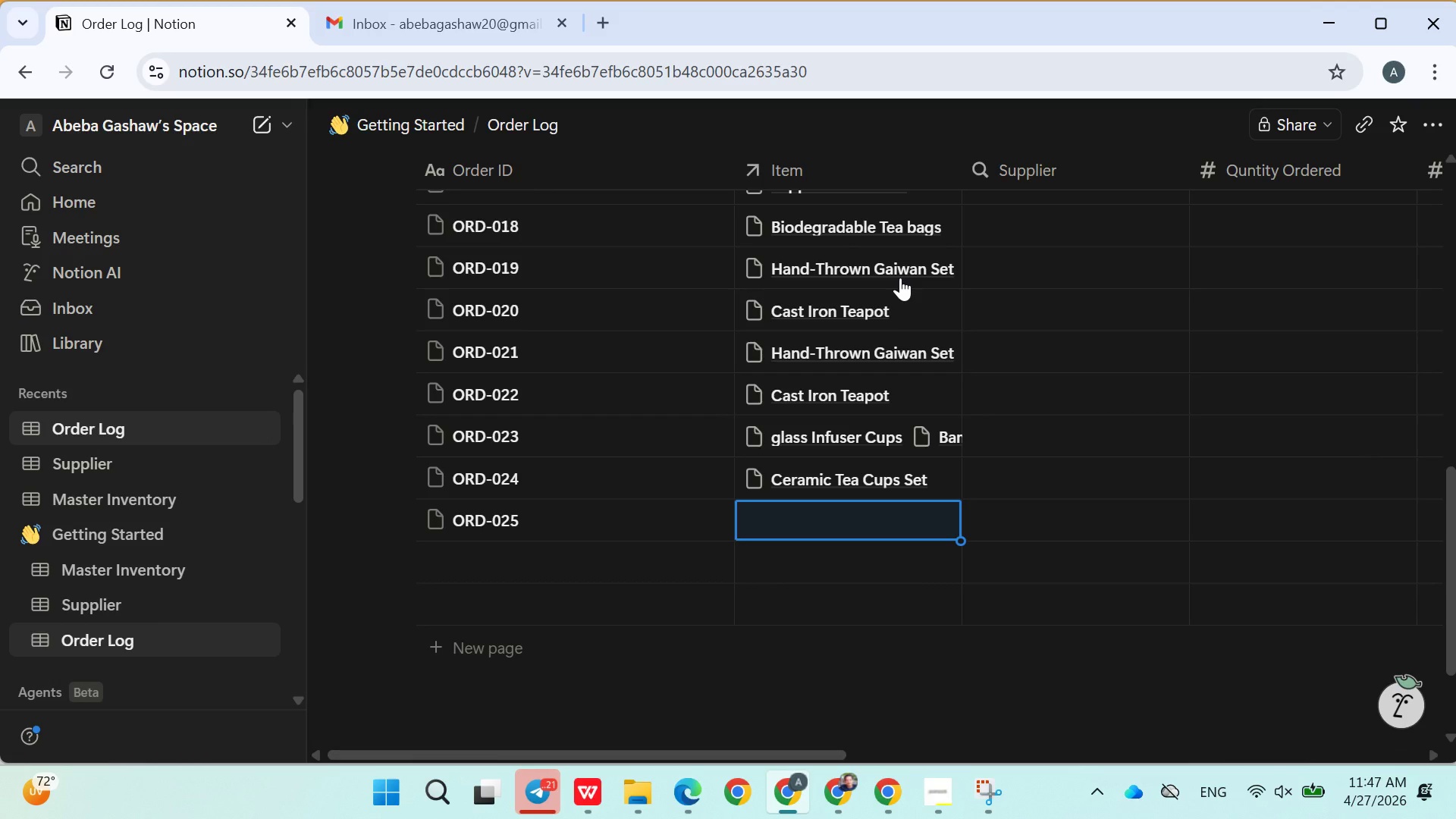 
left_click([900, 278])
 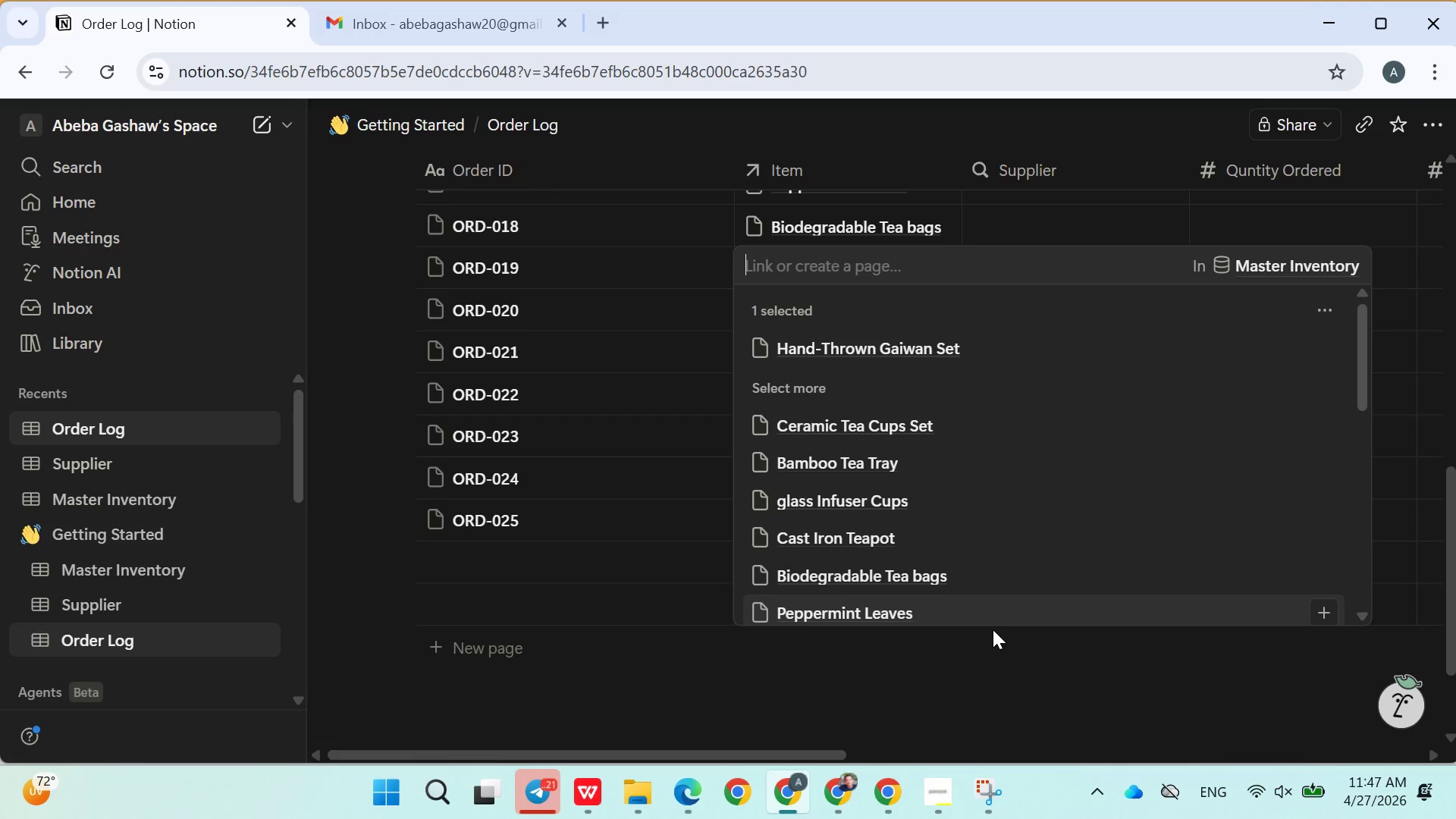 
left_click([996, 644])
 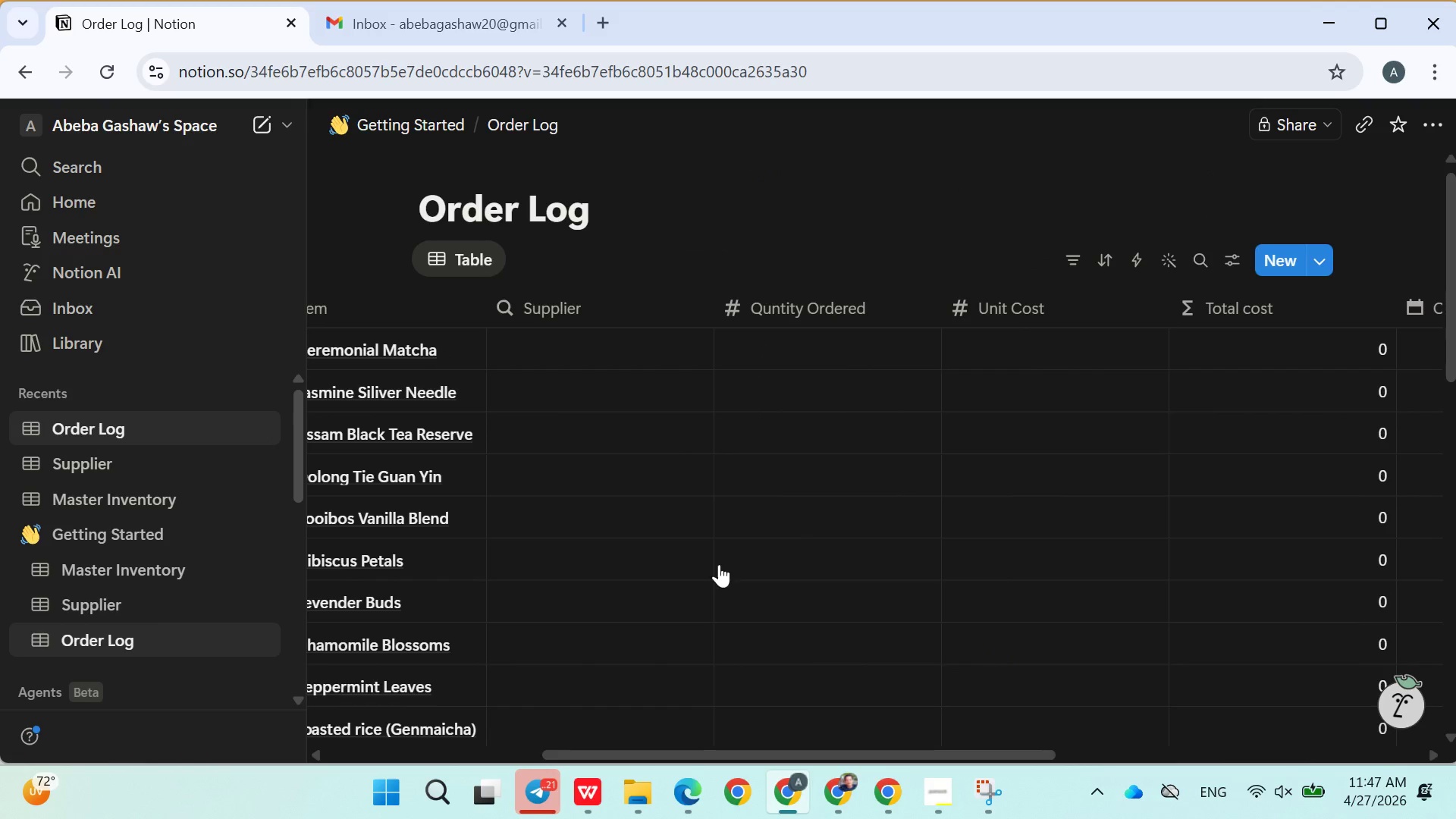 
left_click([593, 331])
 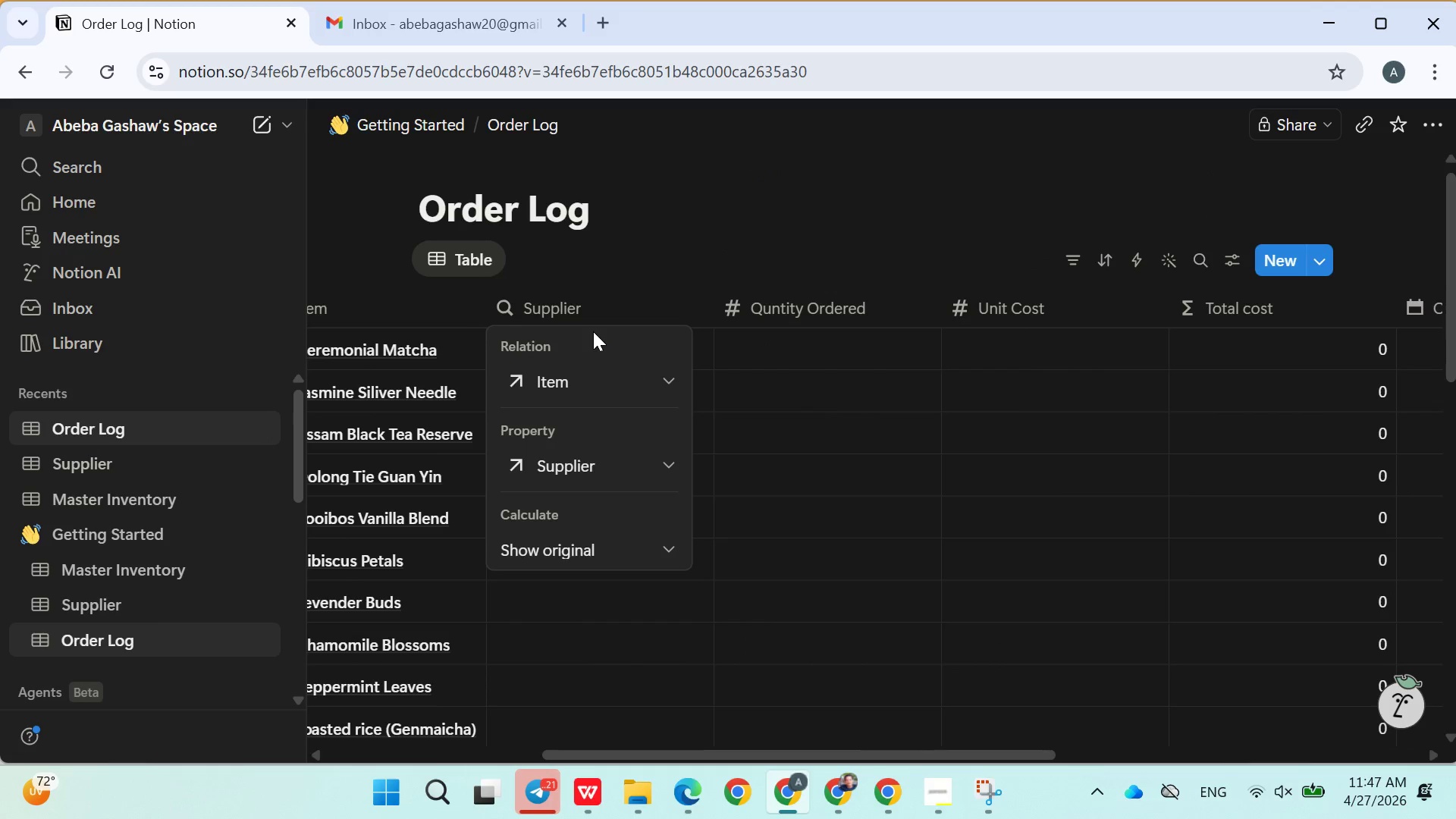 
left_click([580, 547])
 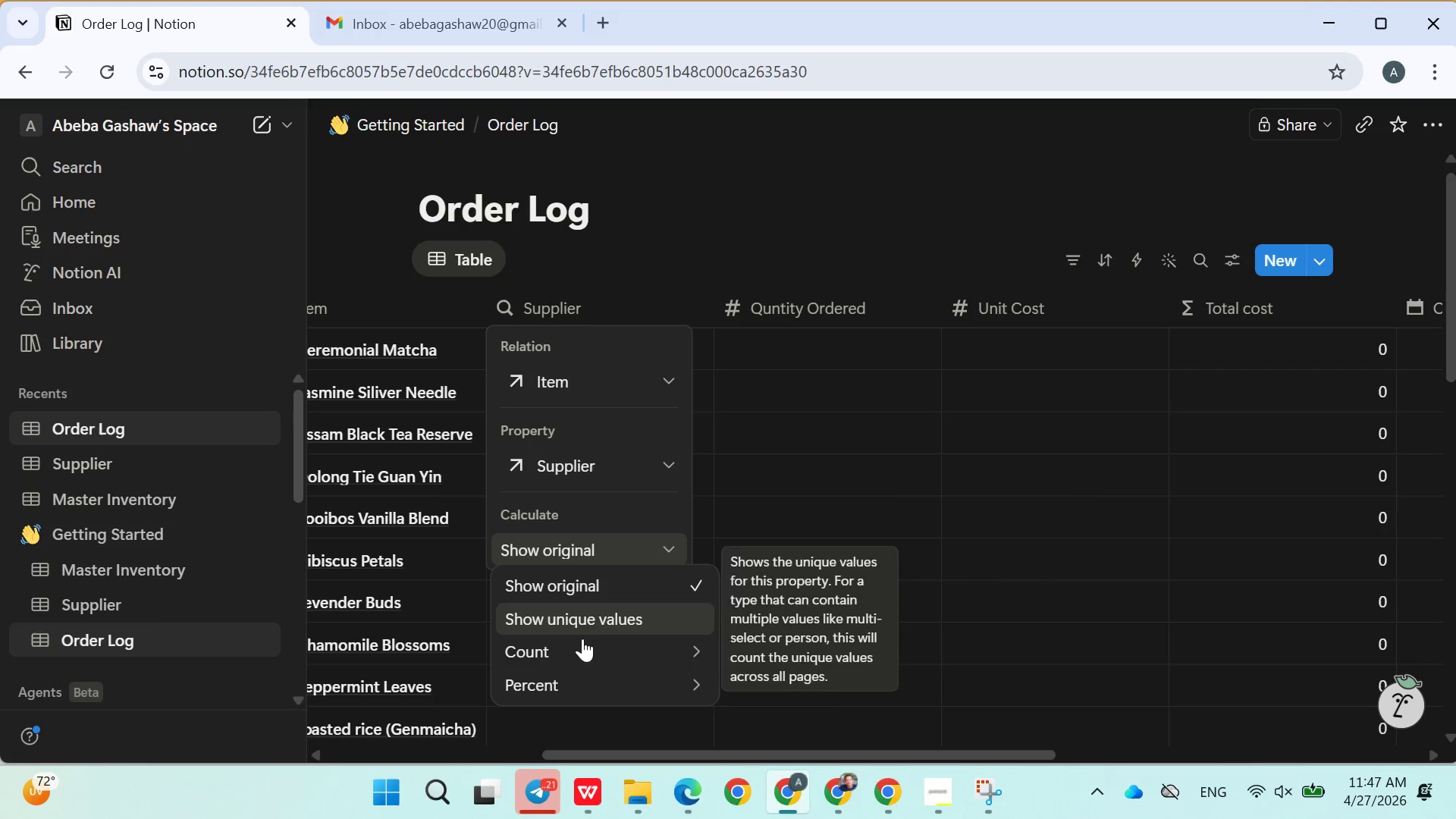 
left_click([574, 646])
 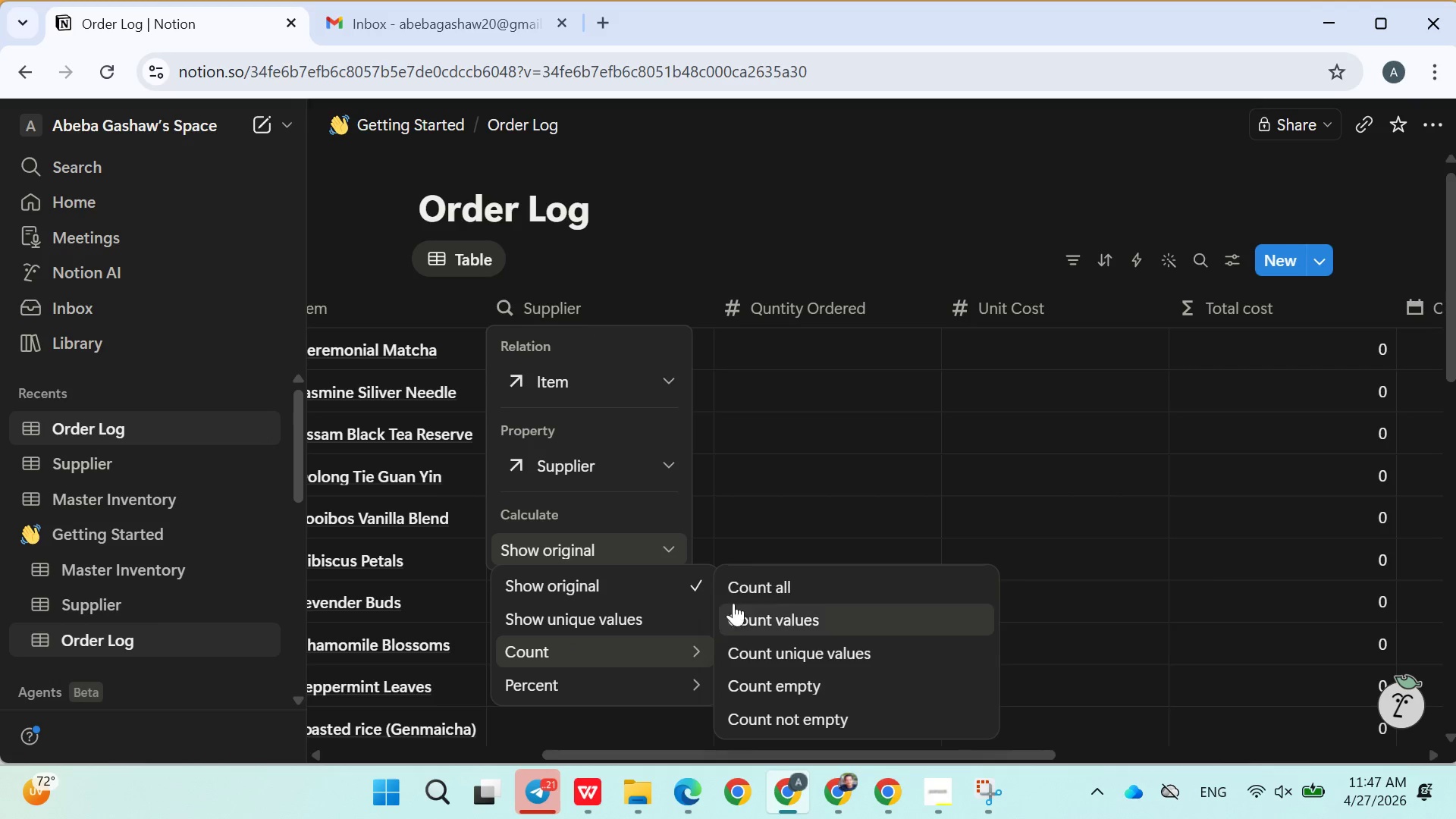 
left_click([749, 592])
 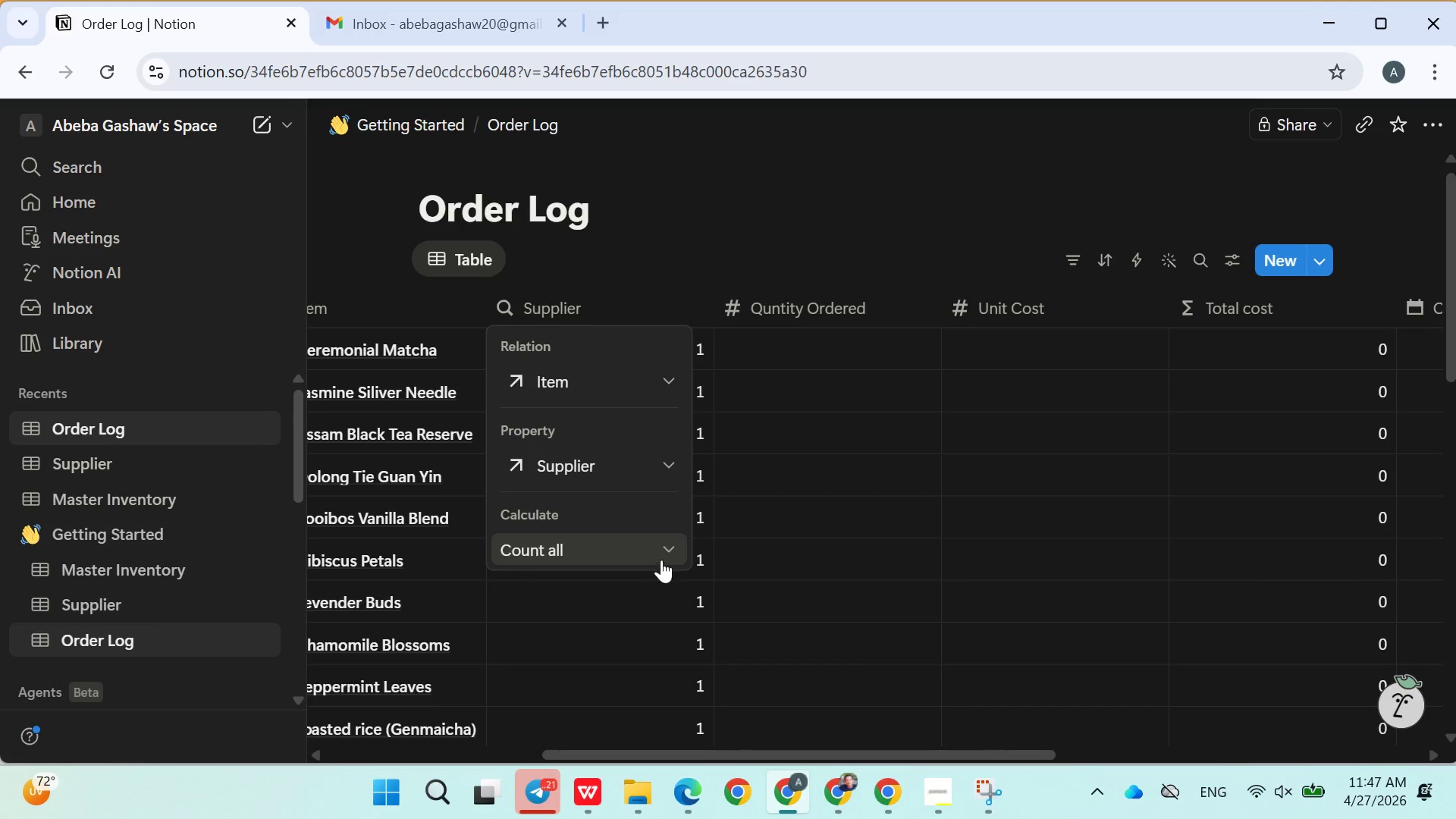 
left_click([648, 552])
 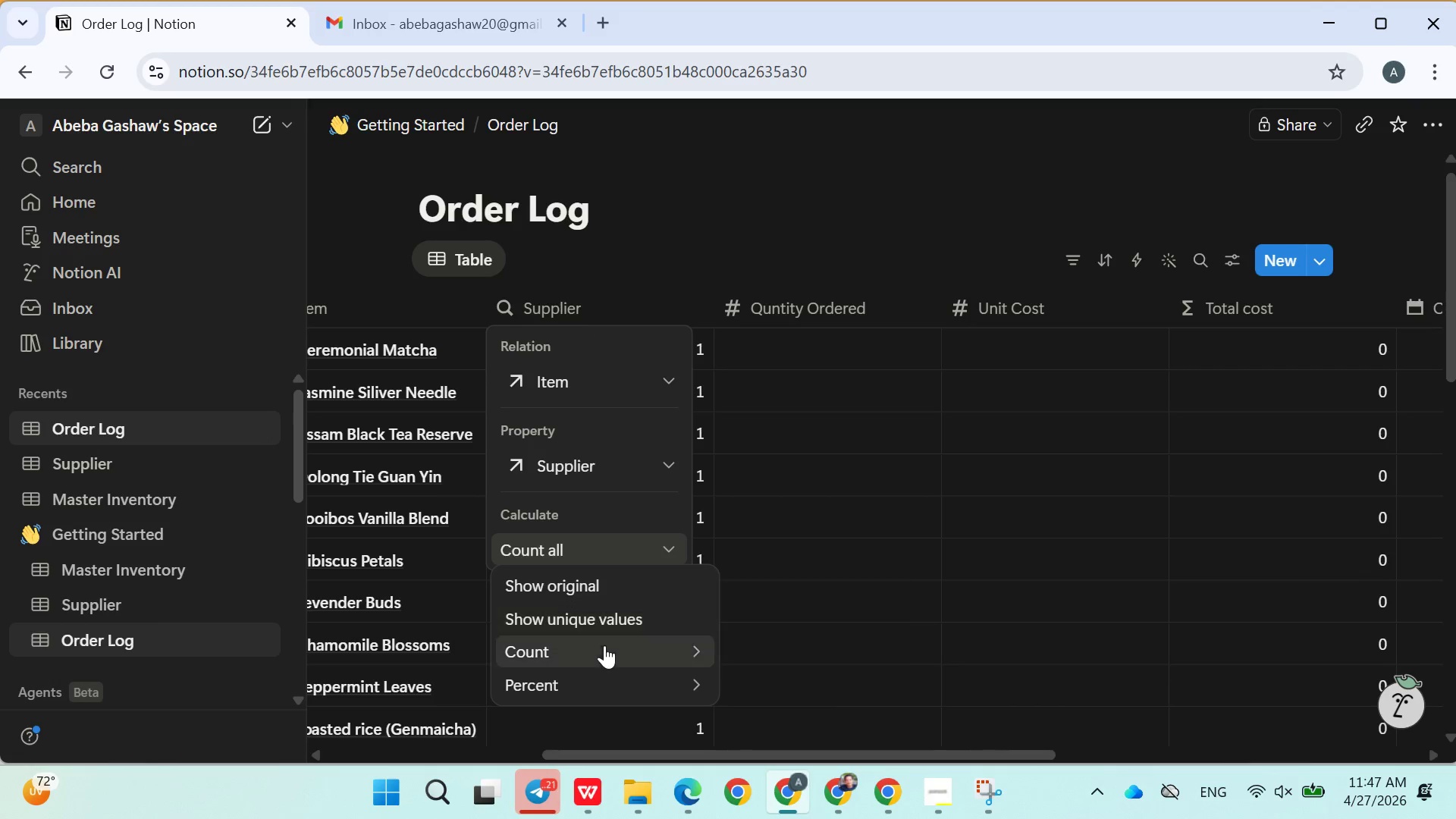 
left_click([585, 680])
 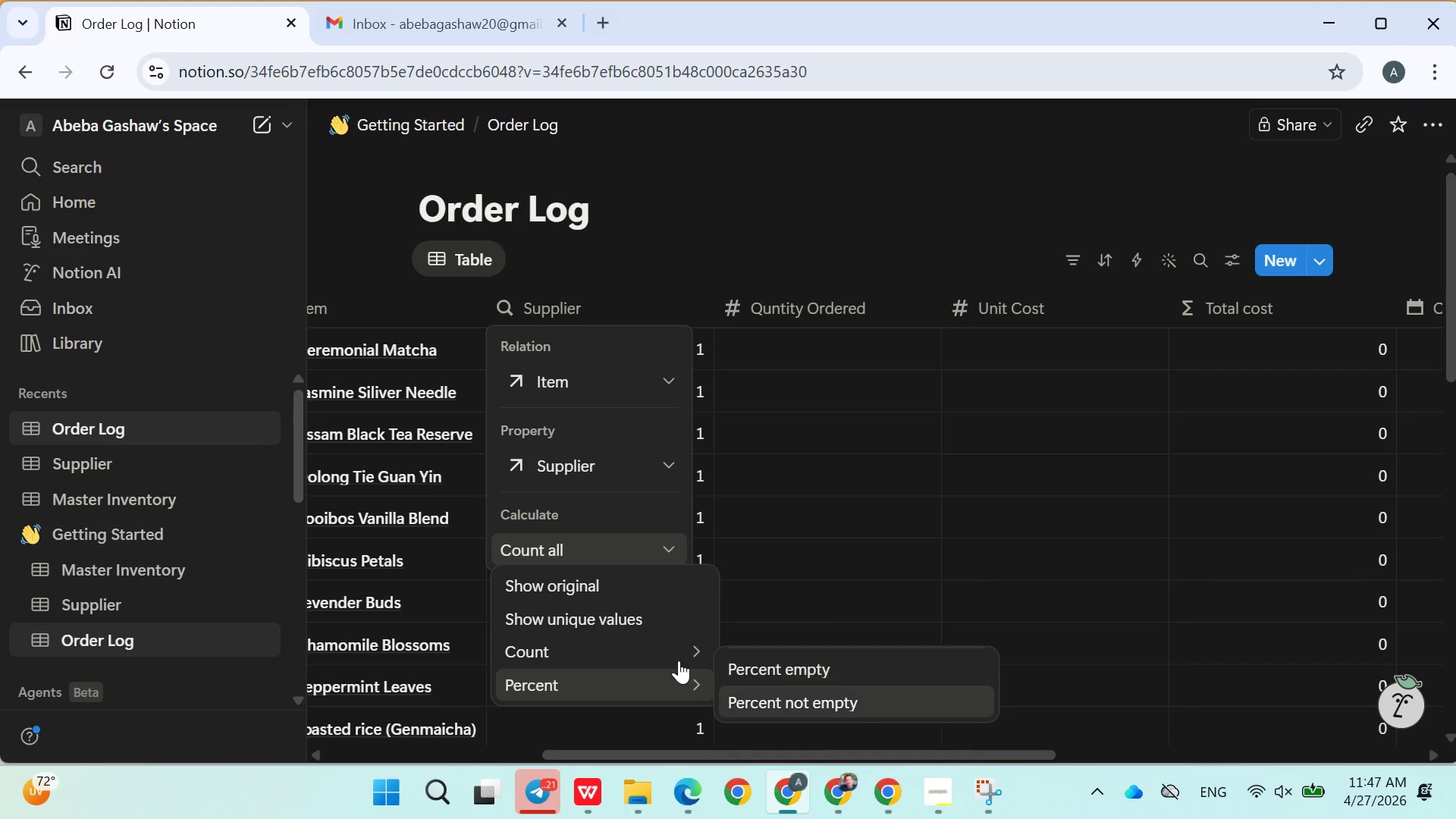 
mouse_move([657, 604])
 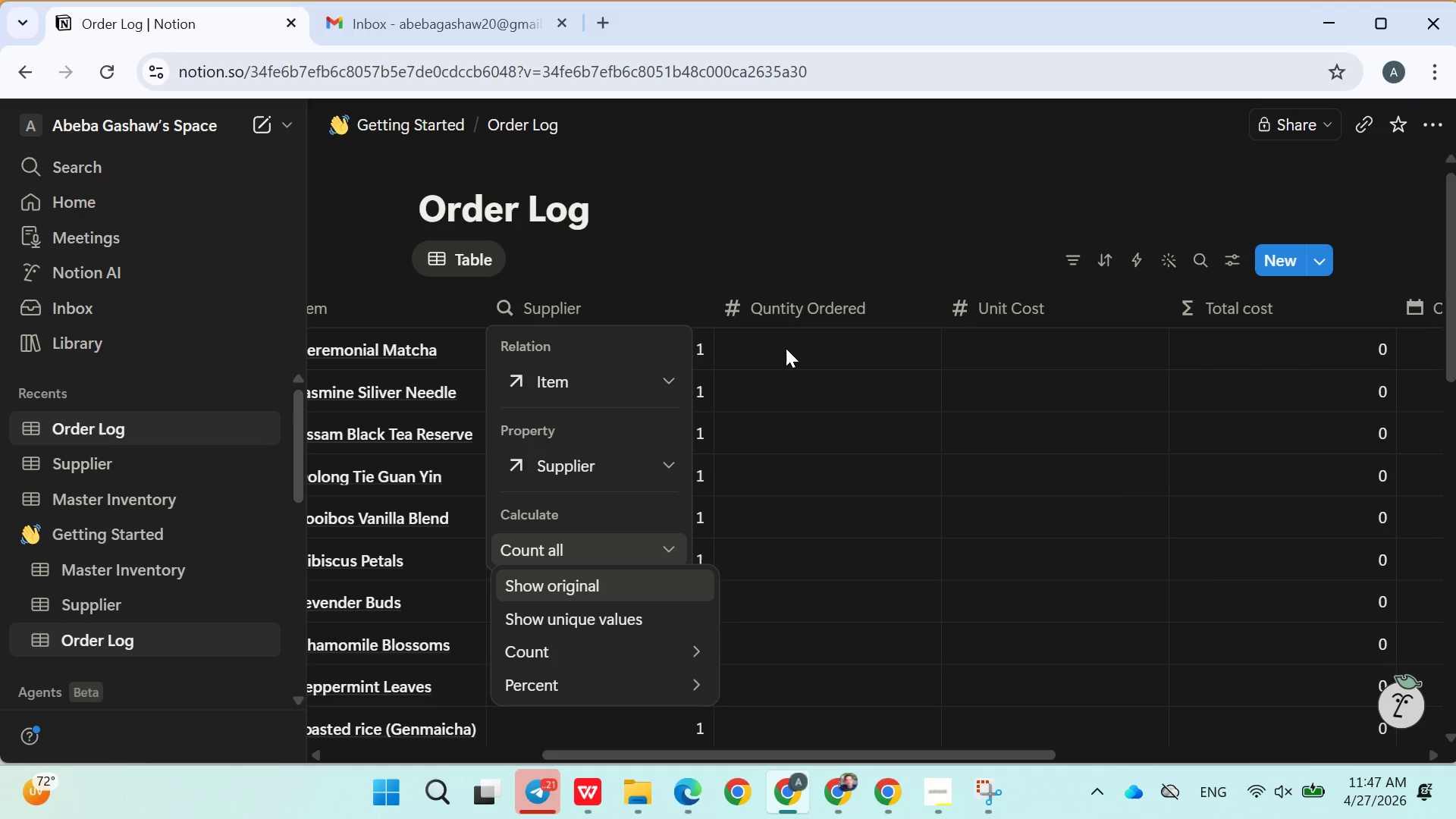 
double_click([786, 347])
 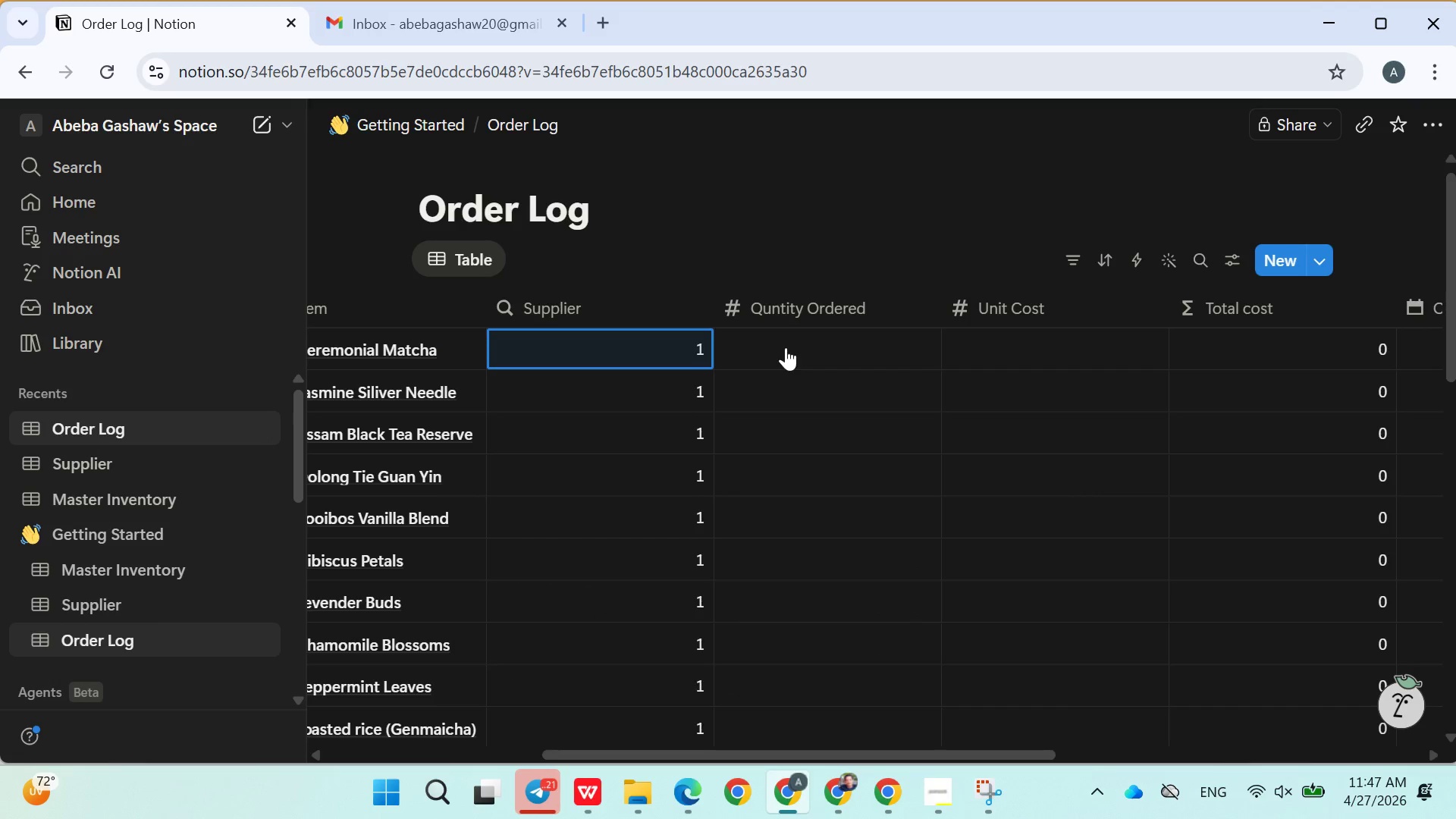 
left_click([786, 347])
 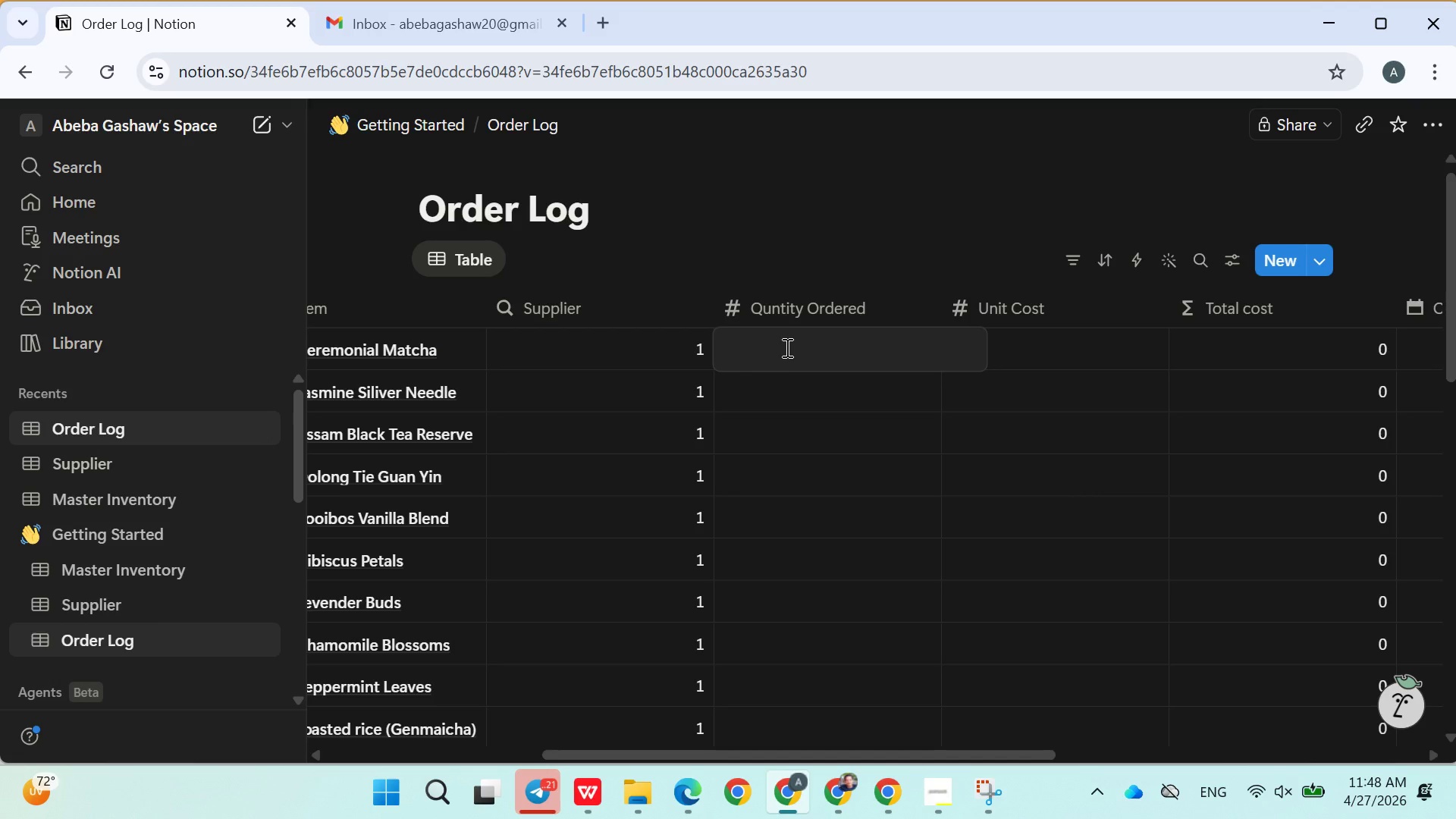 
wait(10.12)
 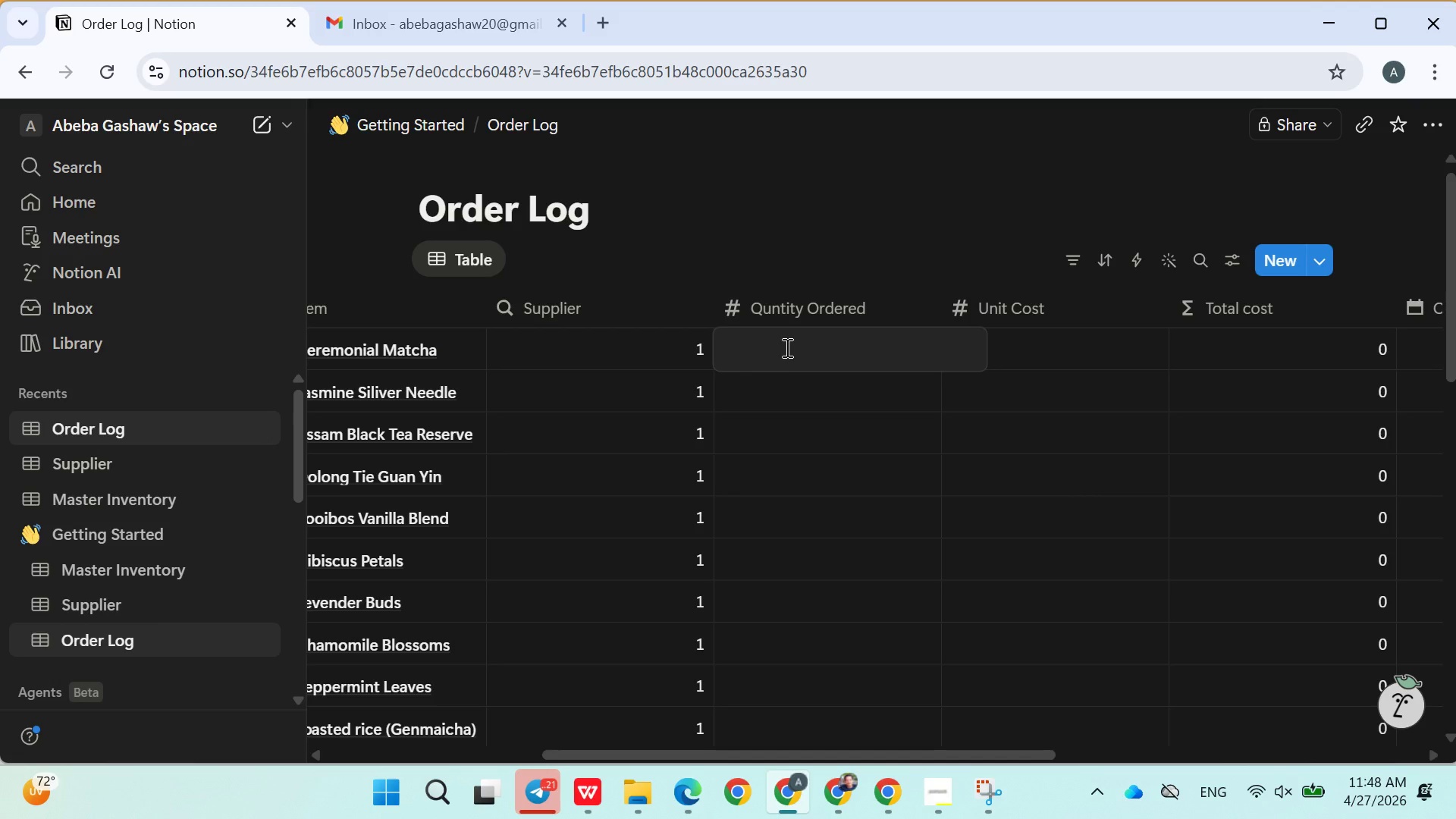 
type(30)
 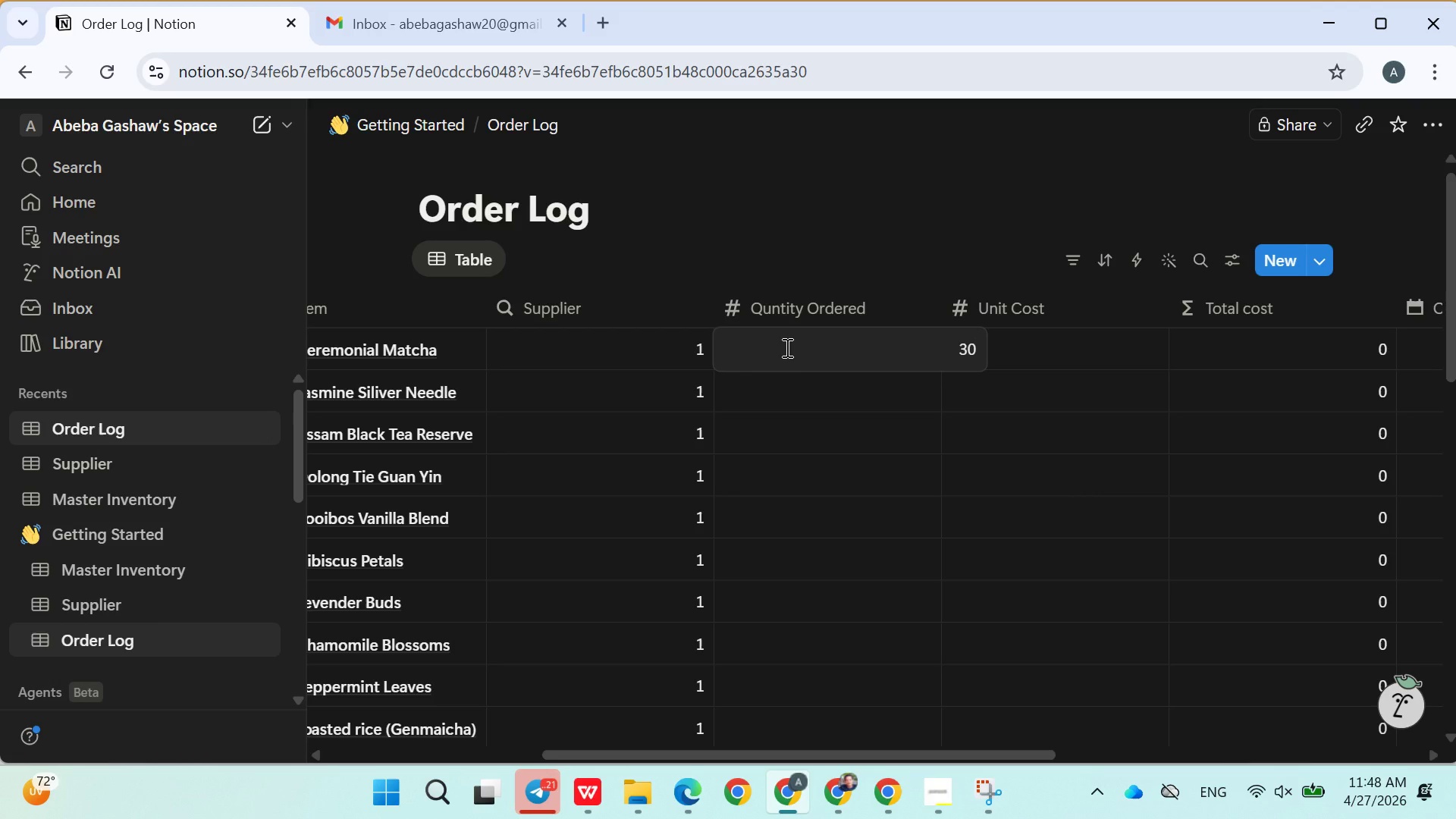 
key(Enter)
 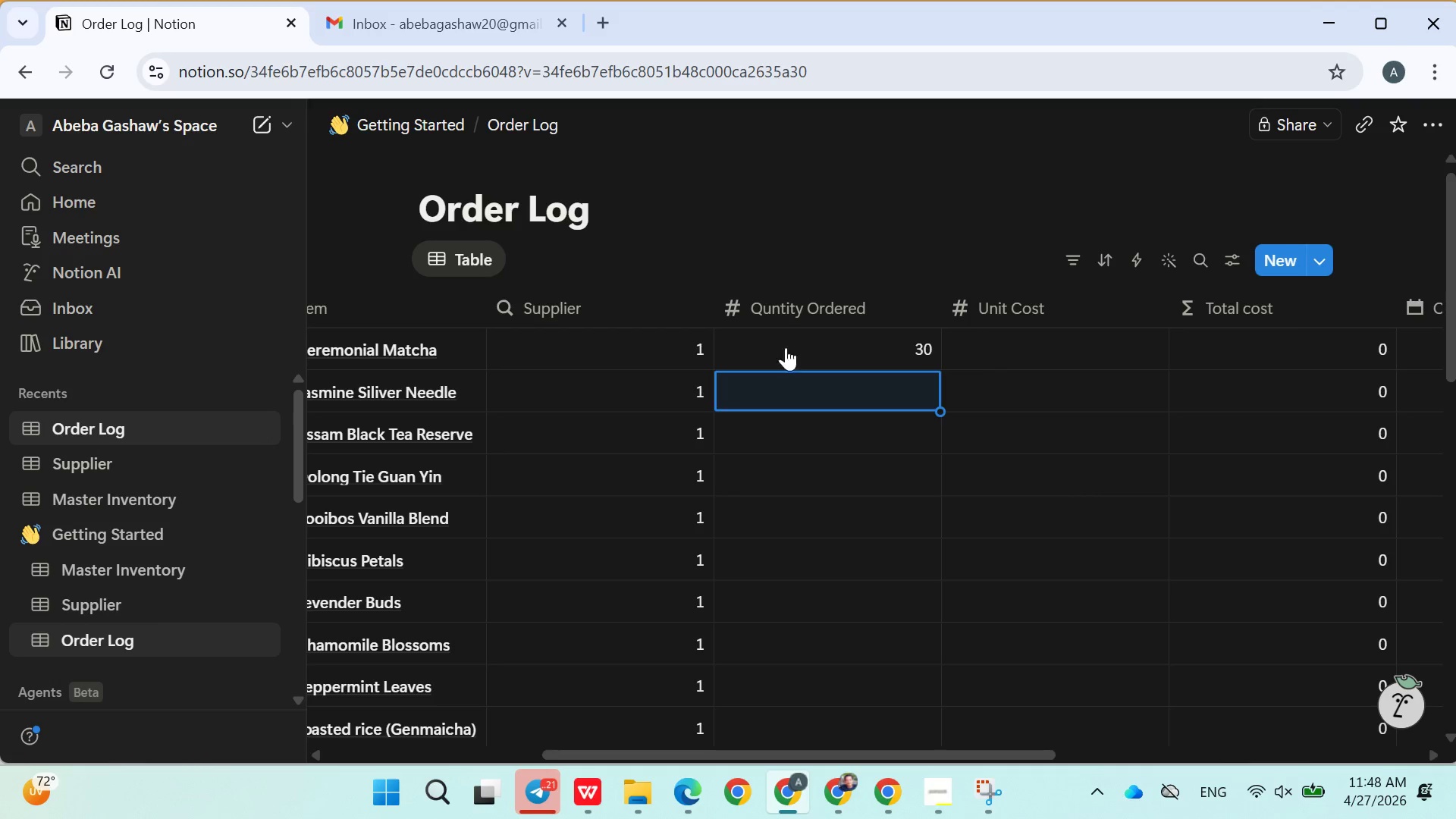 
type(50)
 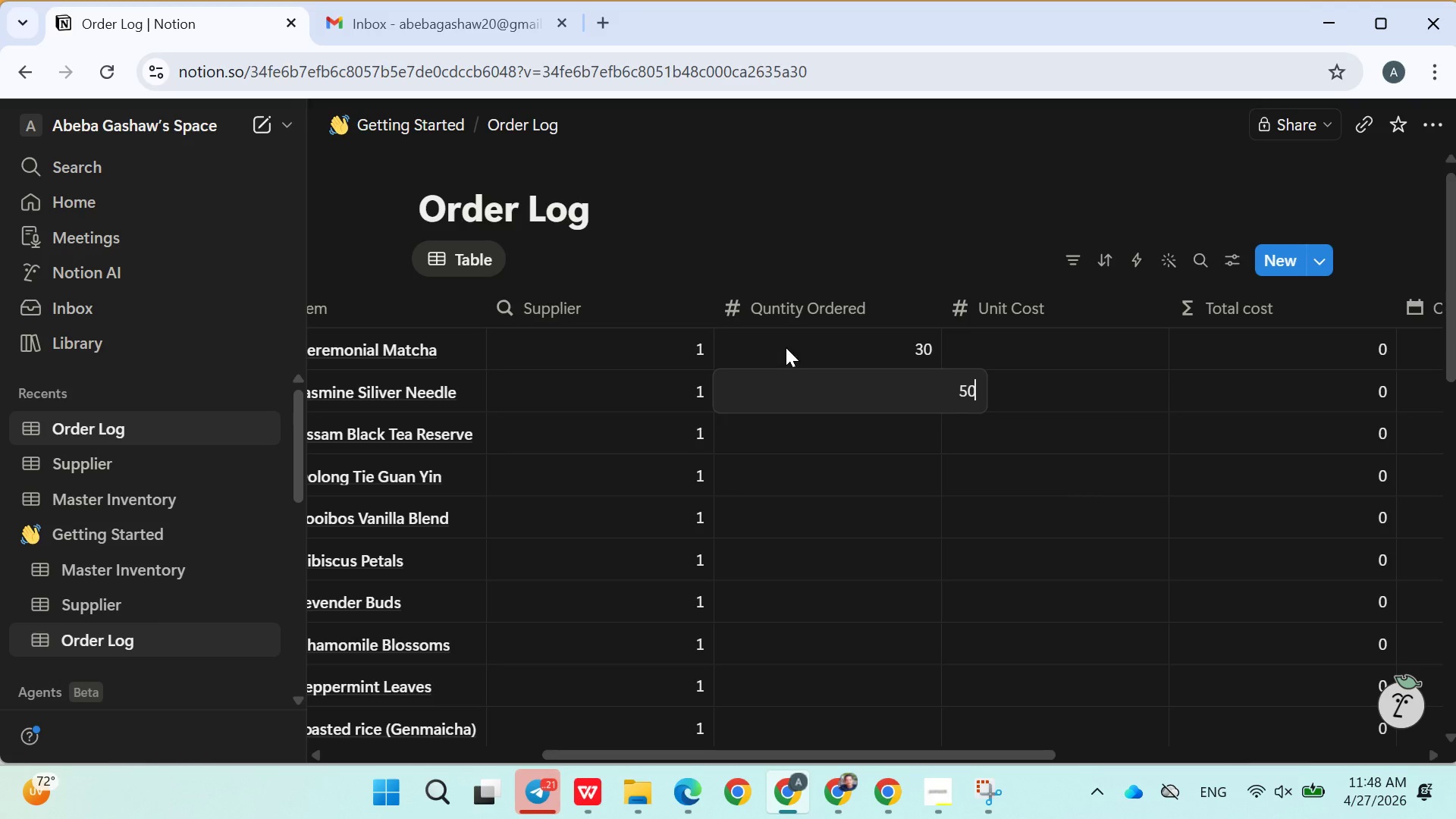 
key(Enter)
 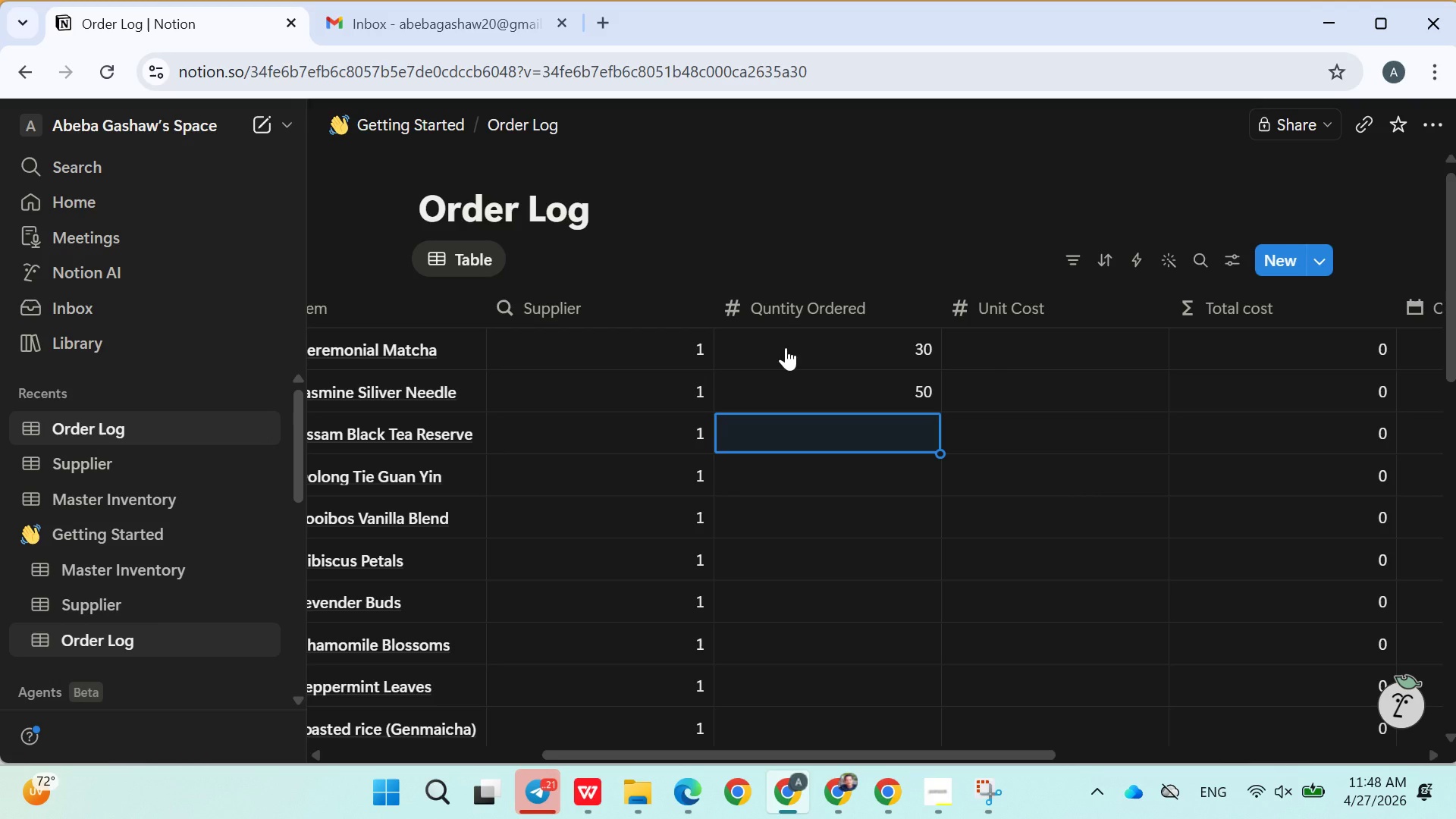 
type(40)
 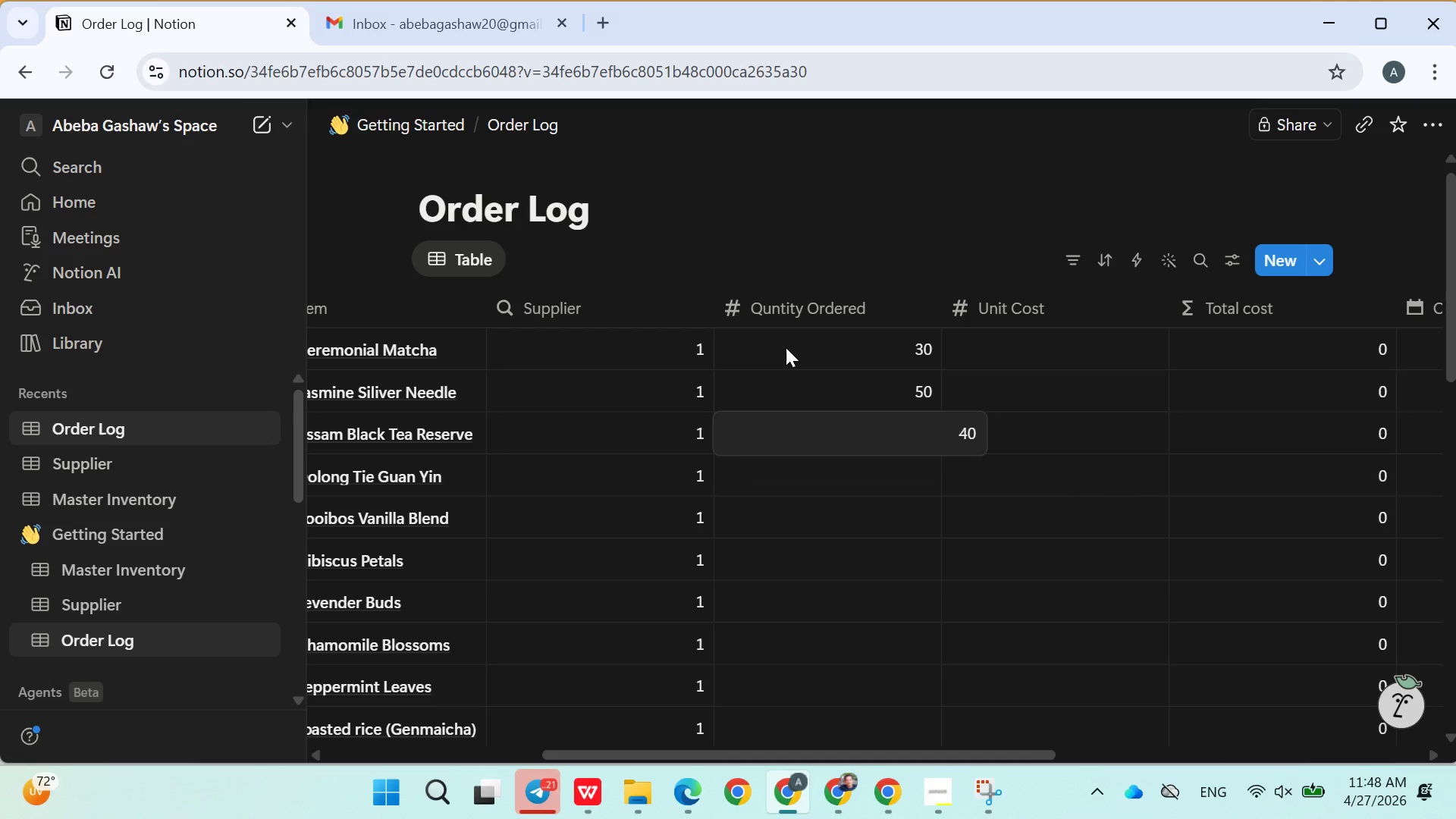 
key(Enter)
 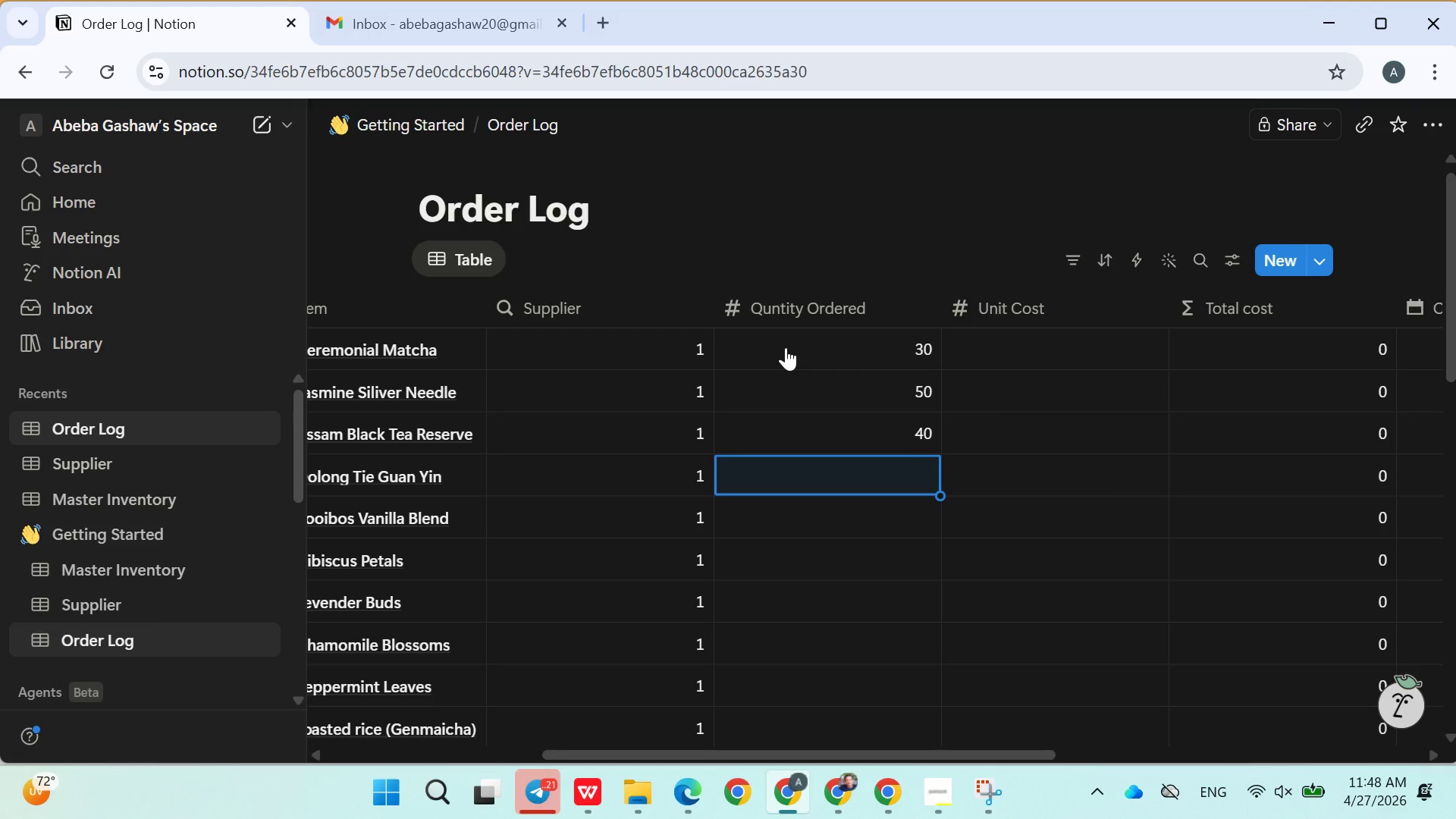 
type(35)
 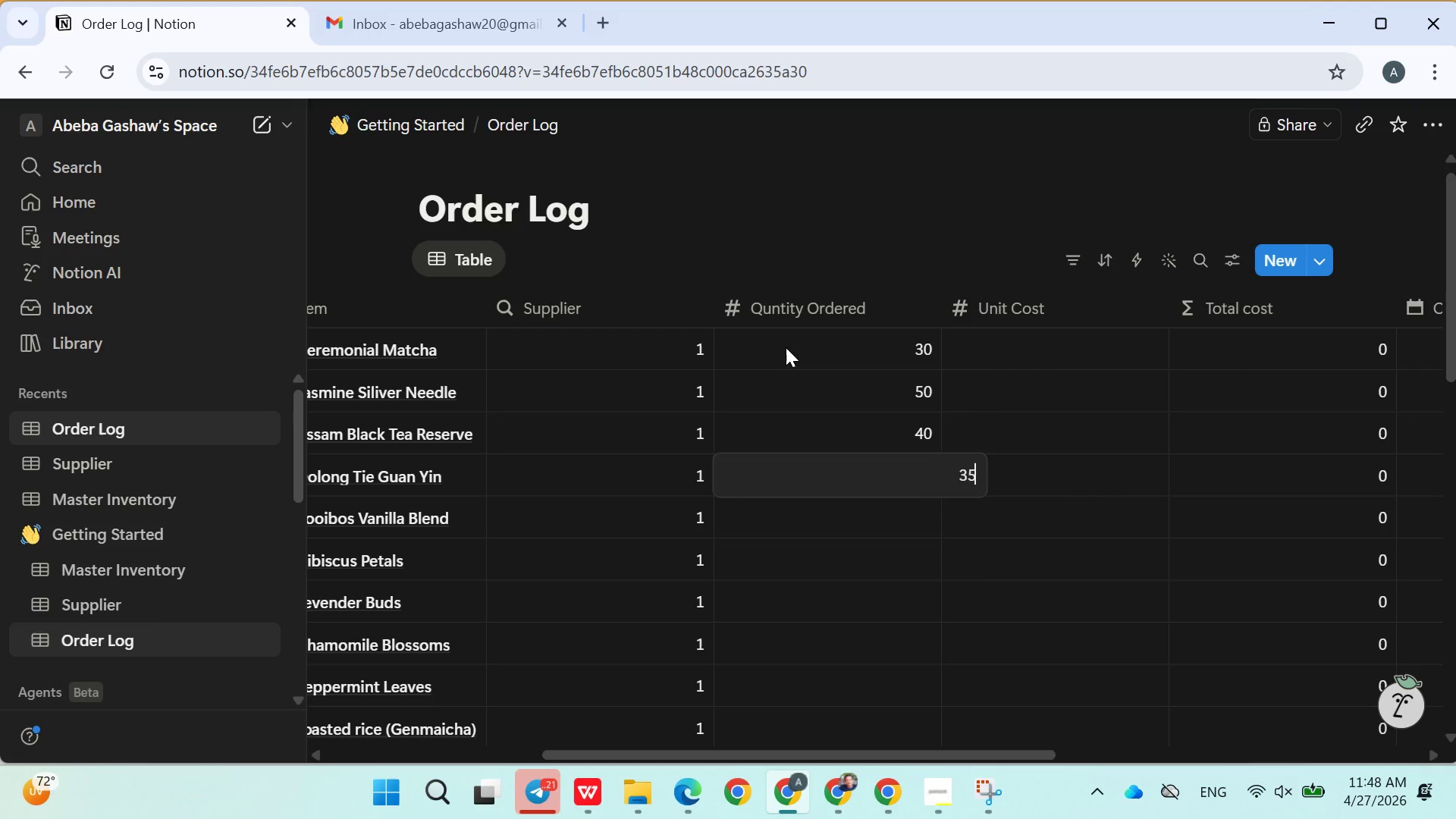 
key(Enter)
 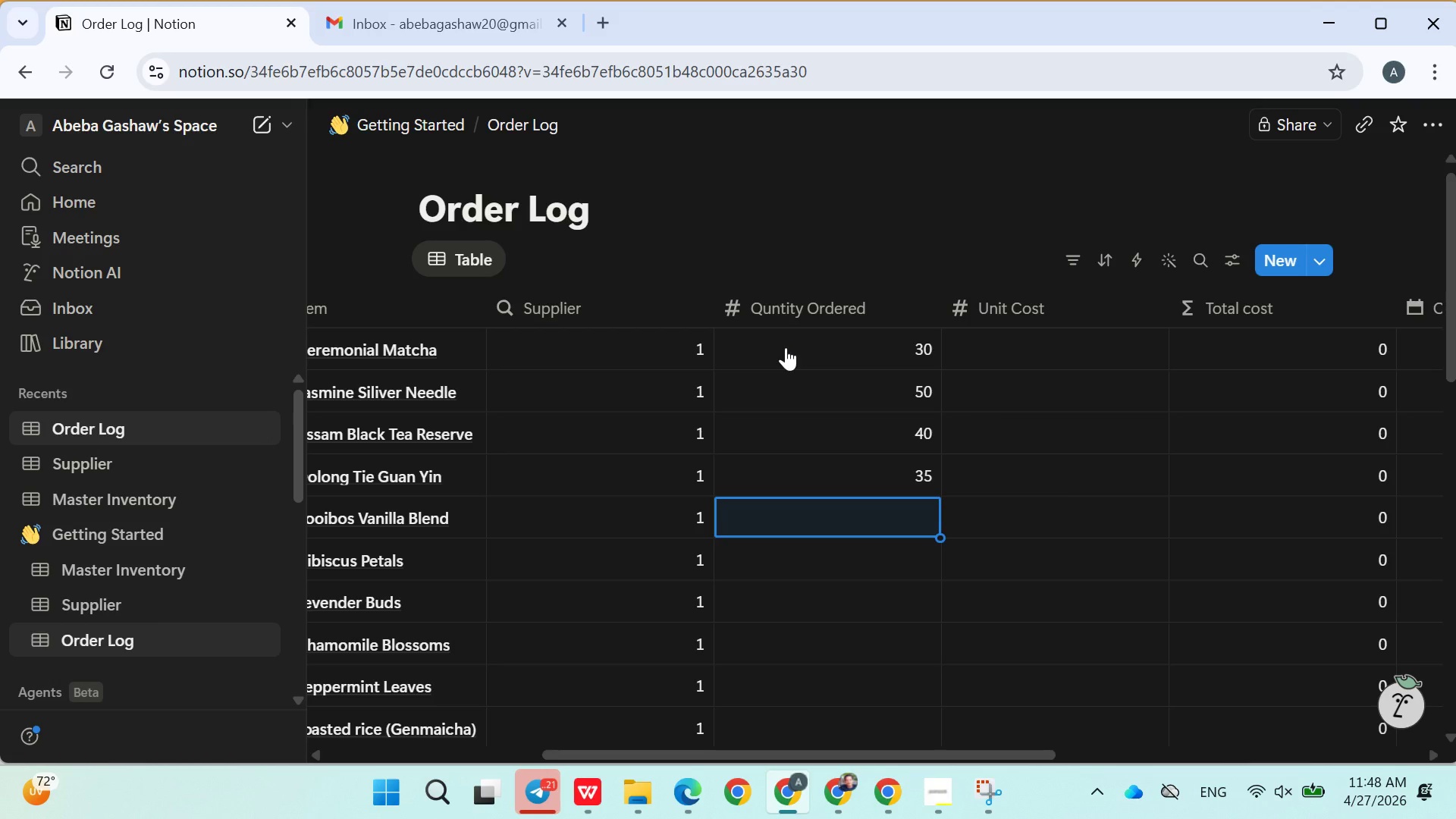 
type(60)
 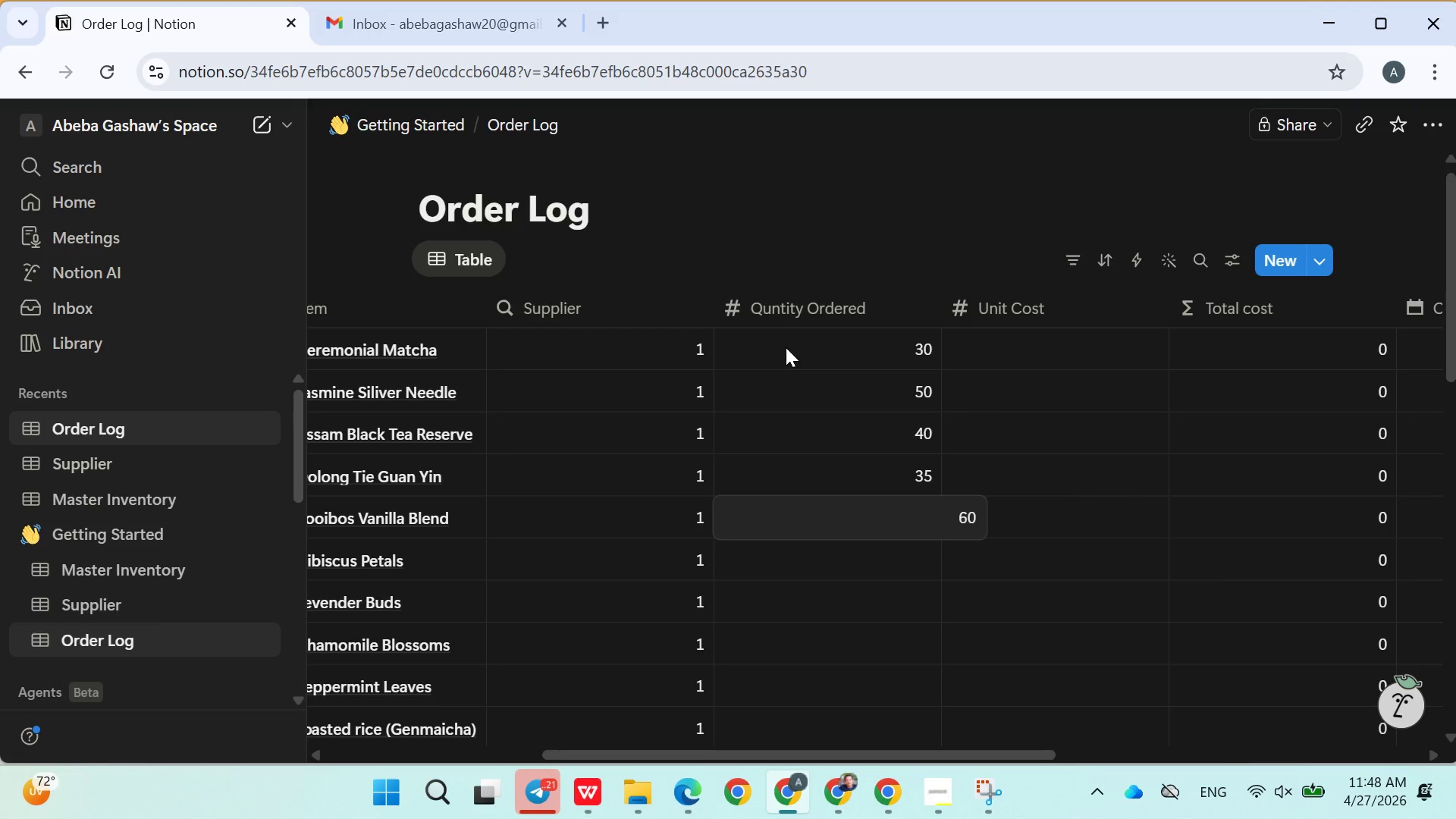 
key(Enter)
 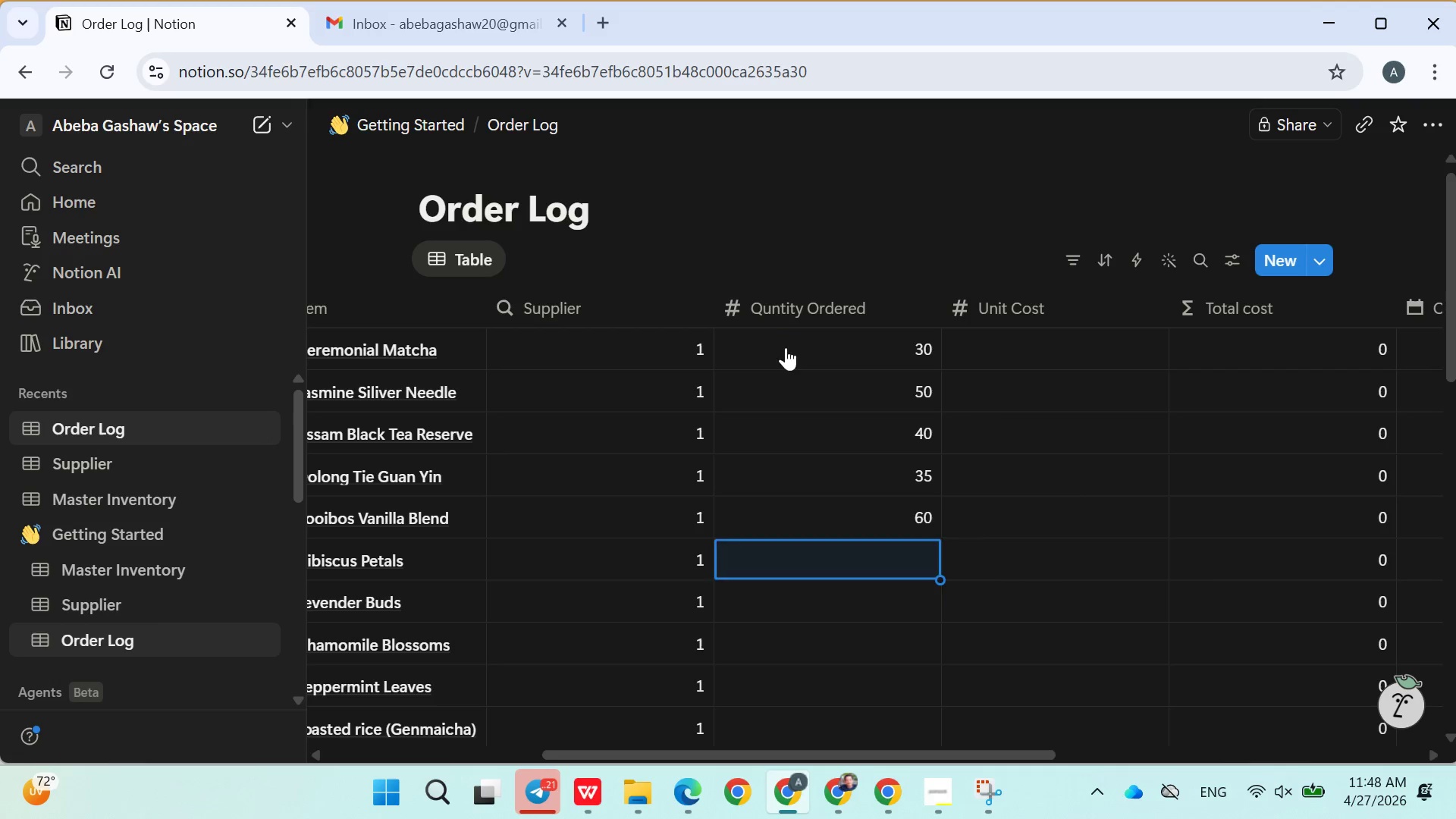 
type(25)
 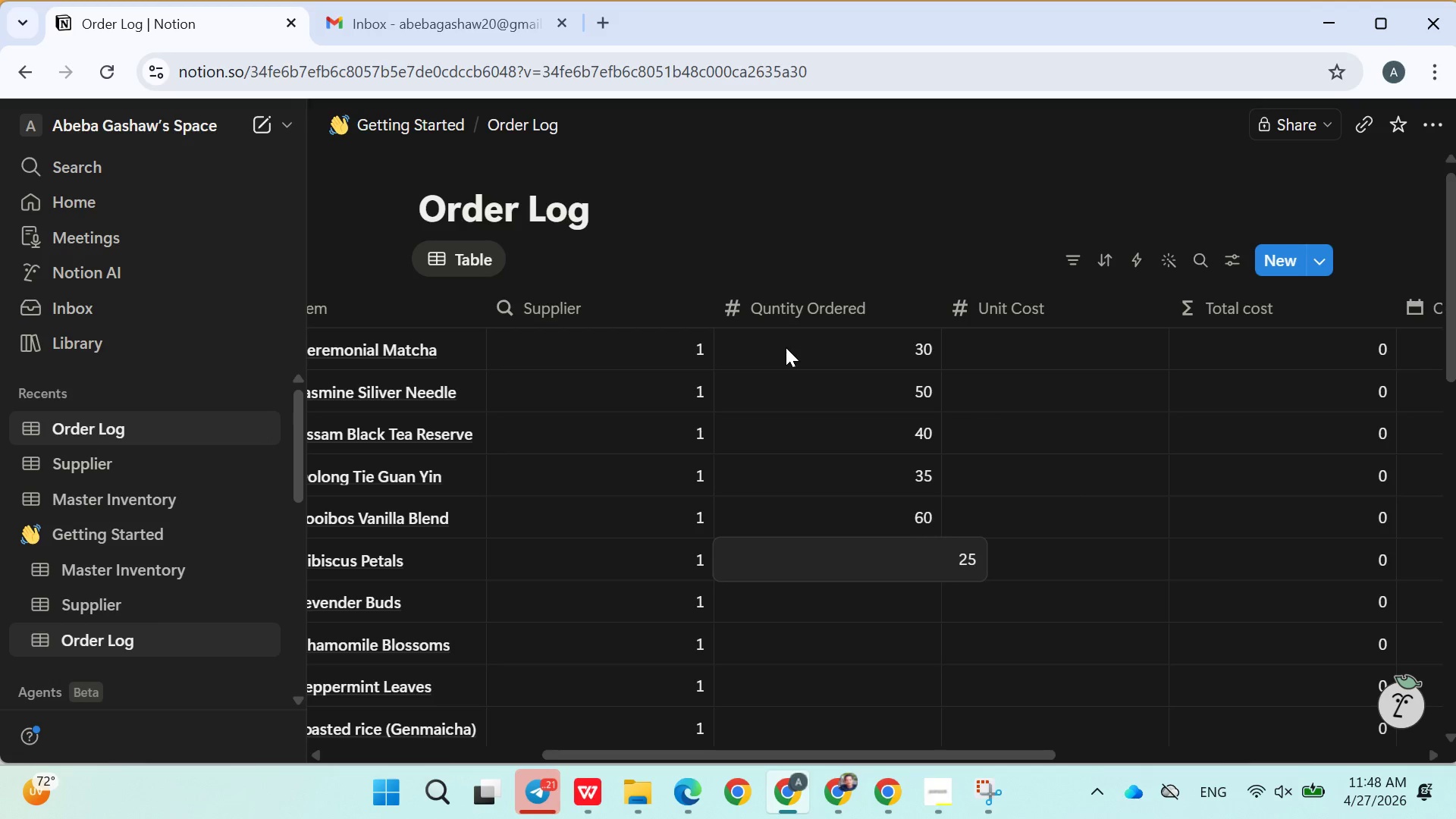 
hold_key(key=Enter, duration=0.47)
 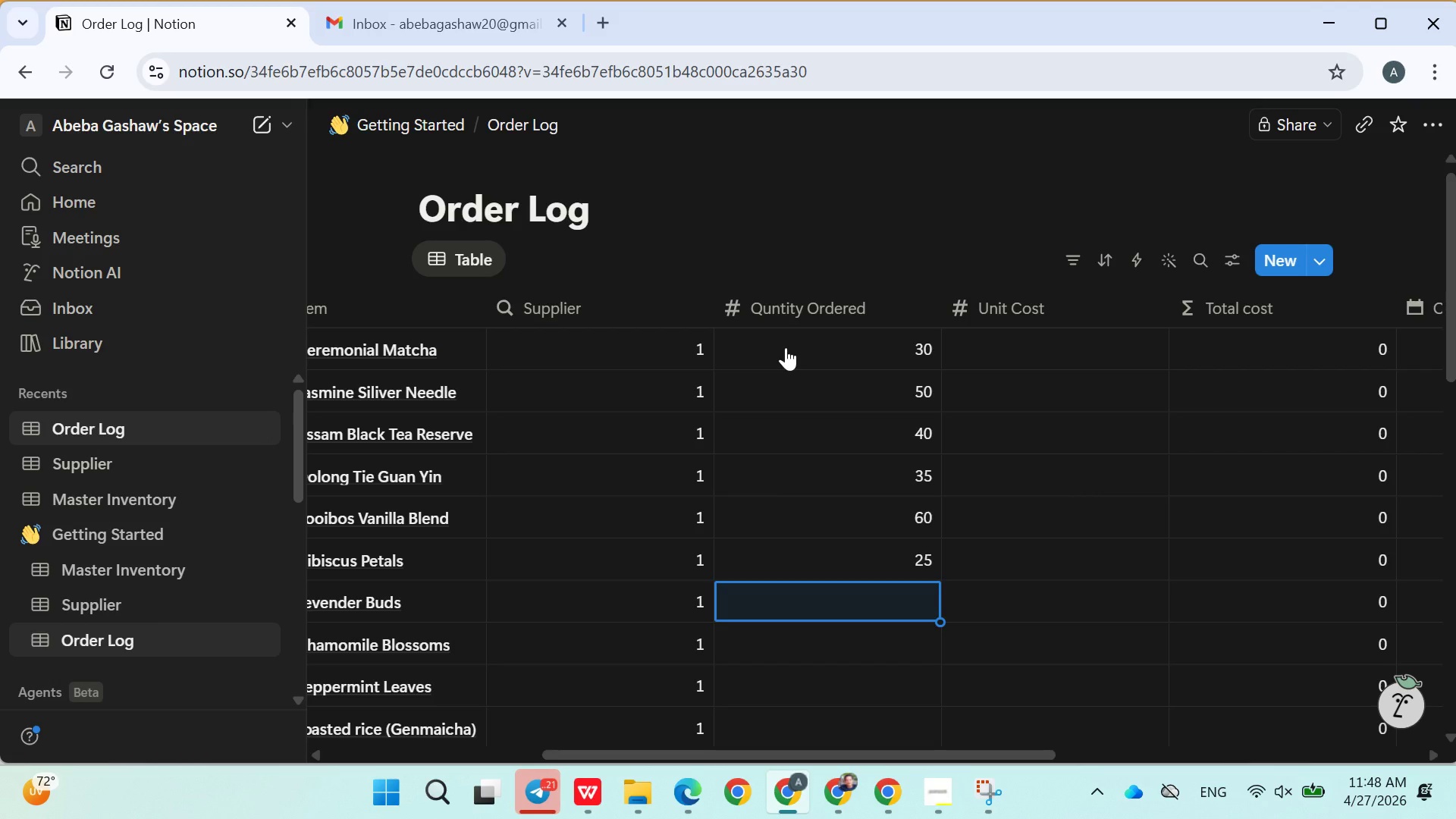 
wait(28.73)
 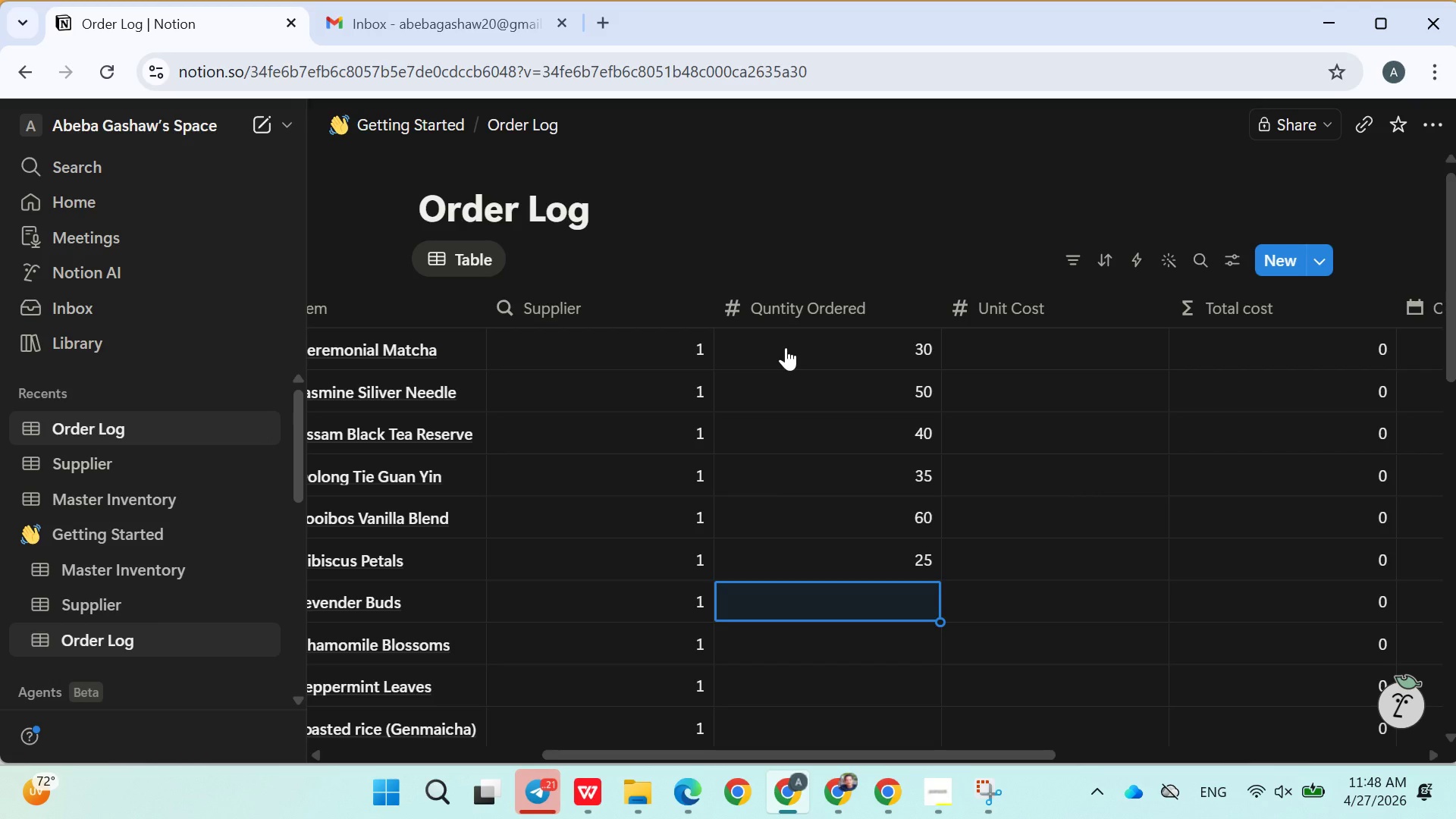 
left_click([946, 814])